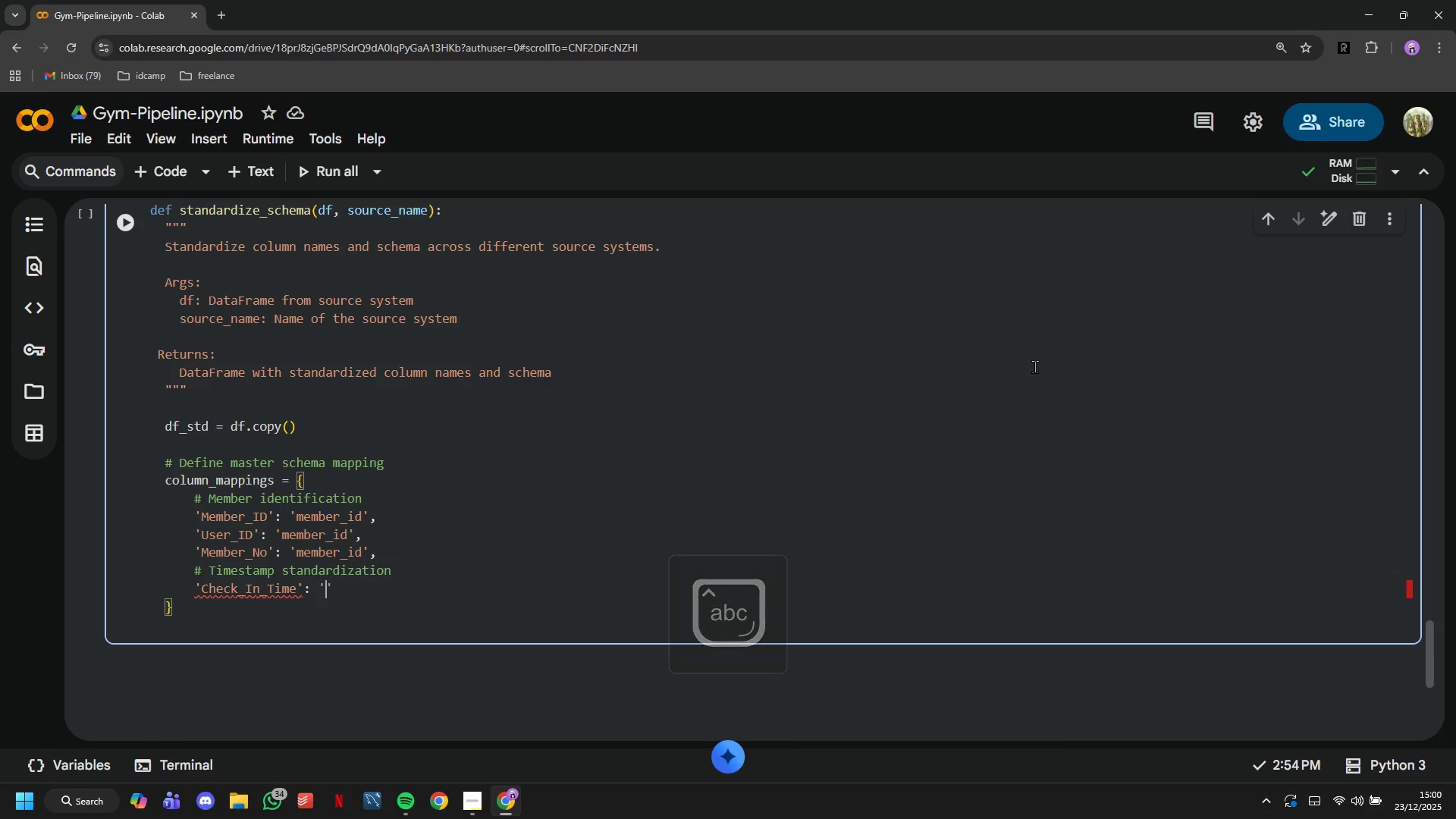 
key(Quote)
 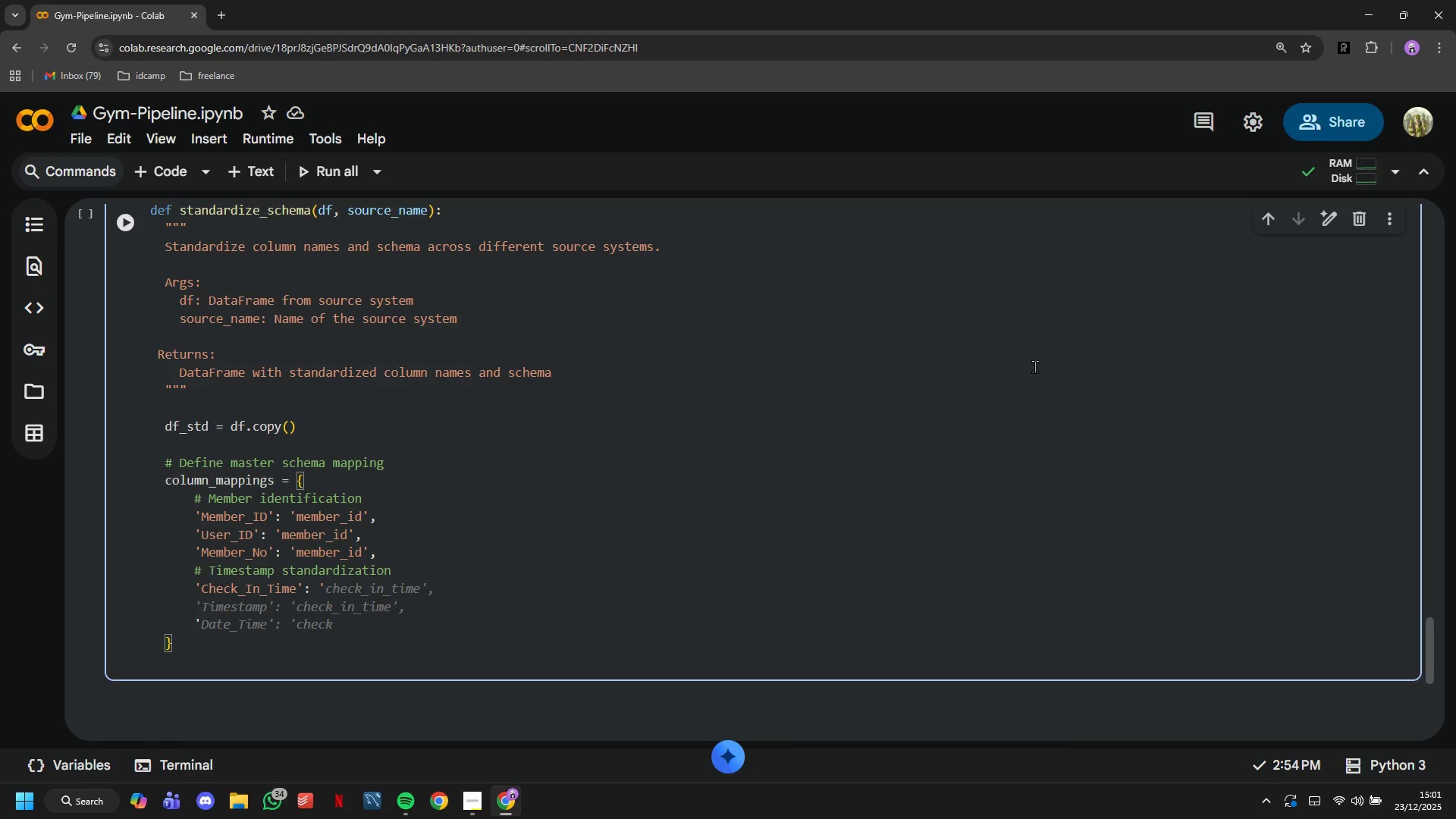 
wait(5.66)
 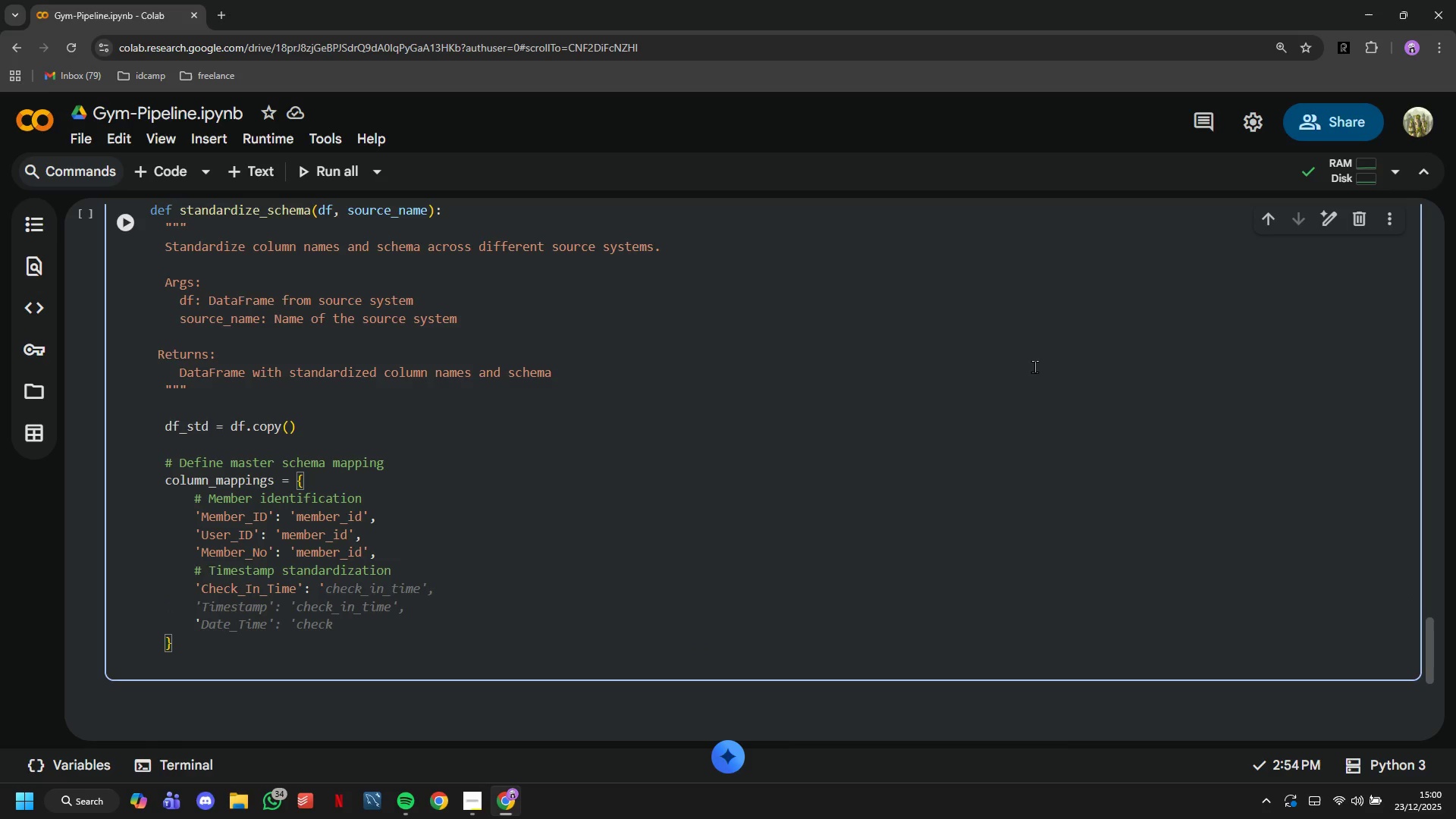 
type(session_timestamp)
 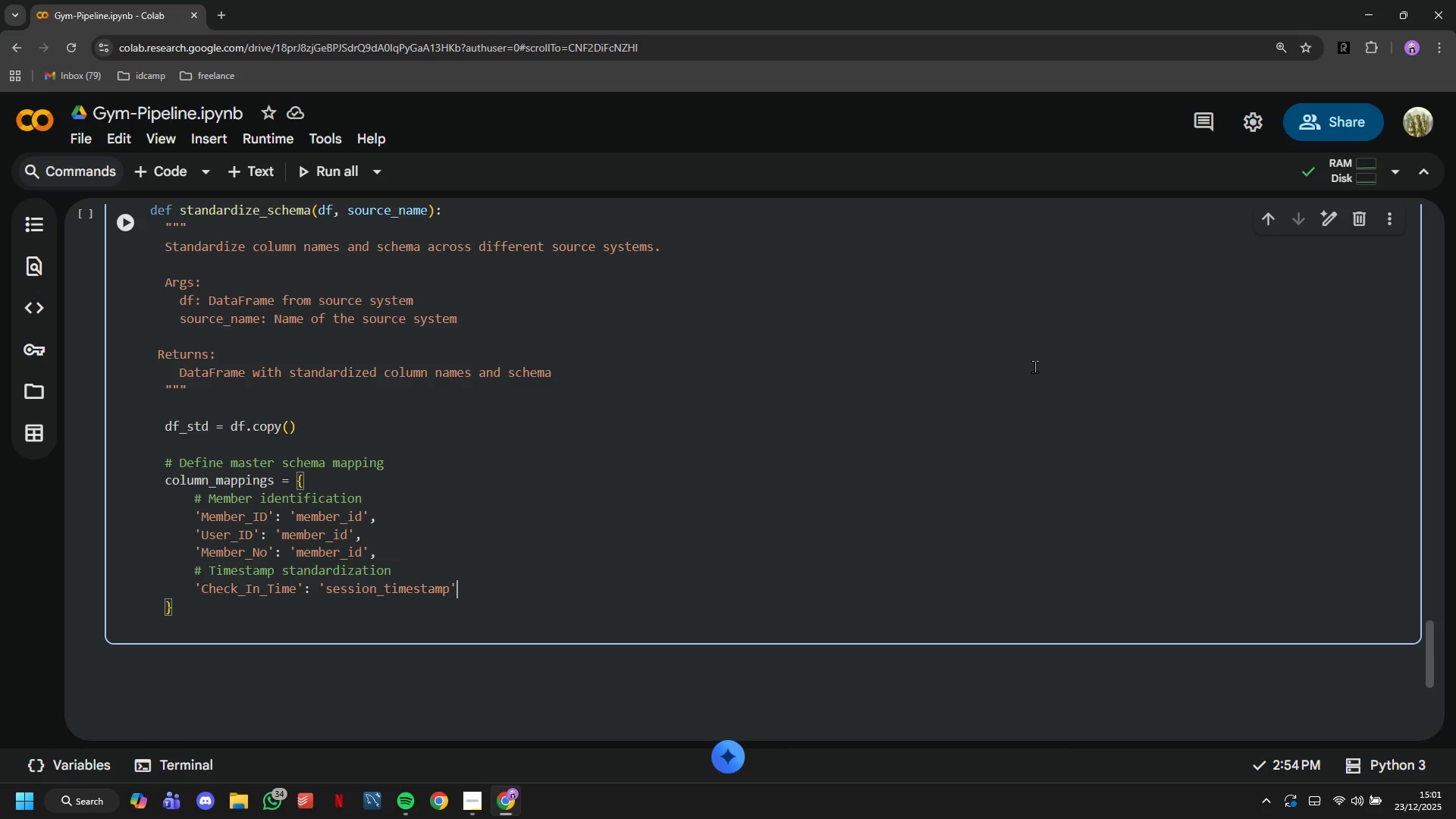 
key(ArrowRight)
 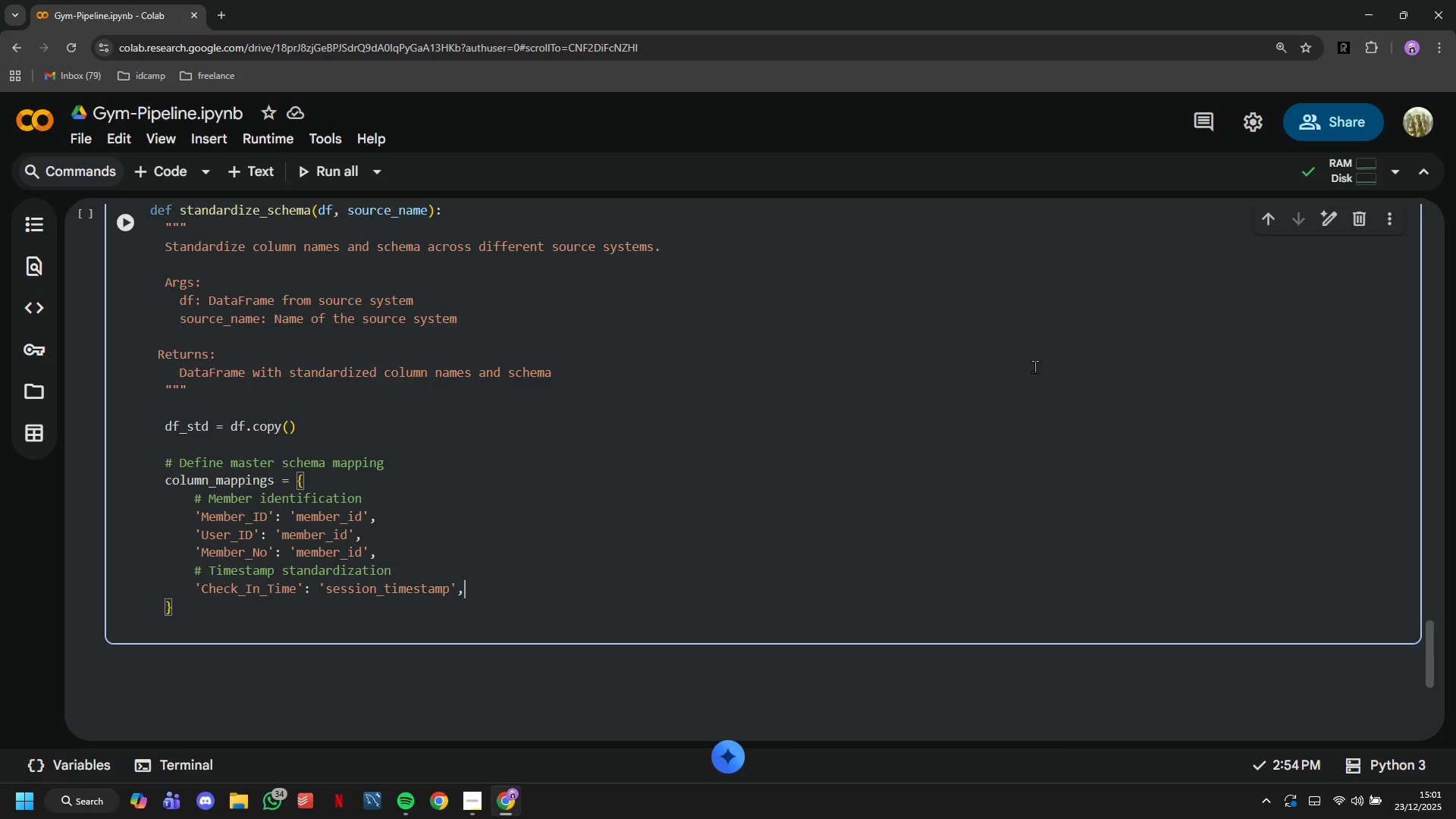 
key(Comma)
 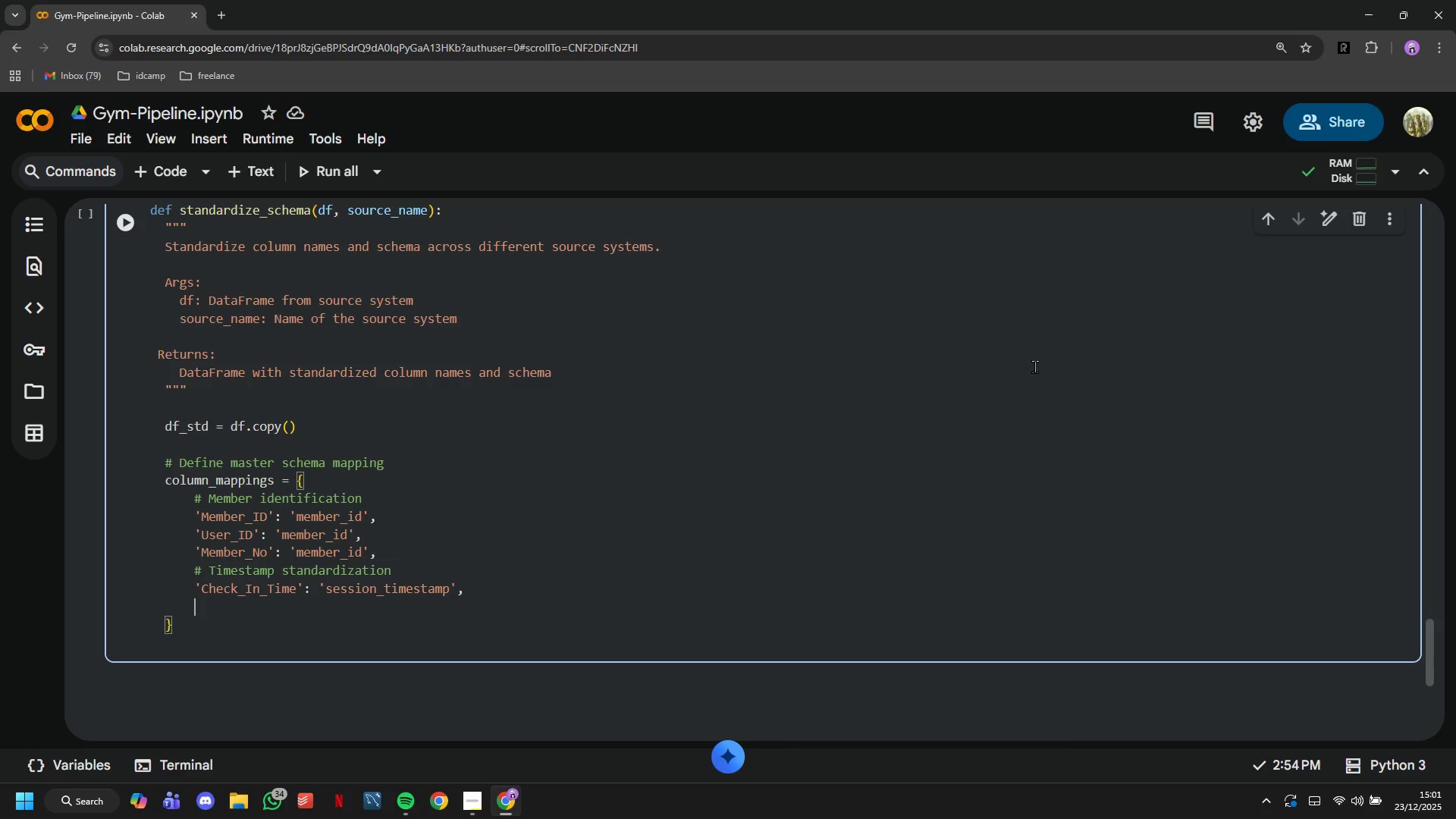 
key(Enter)
 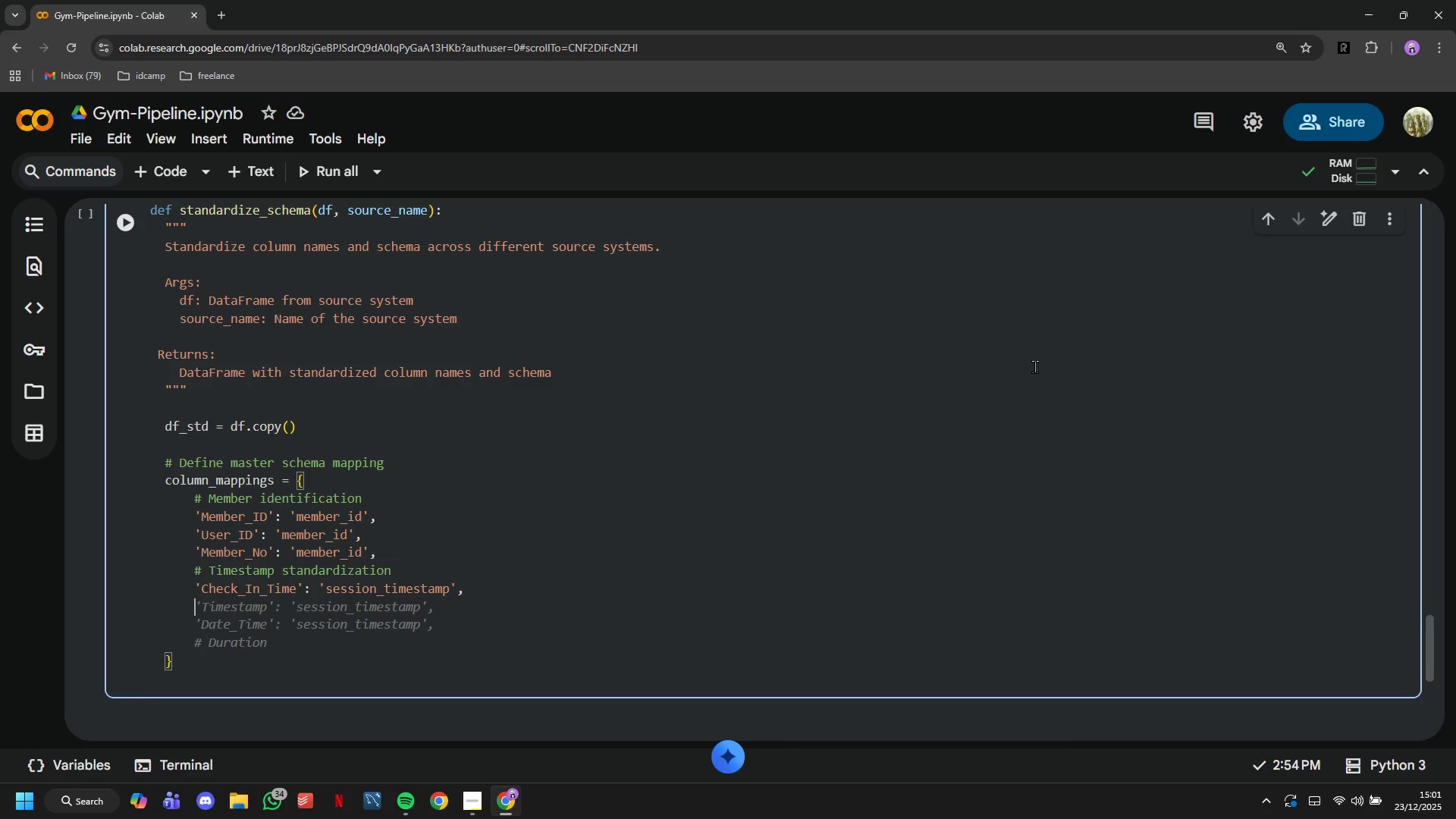 
type('Timestamp)
 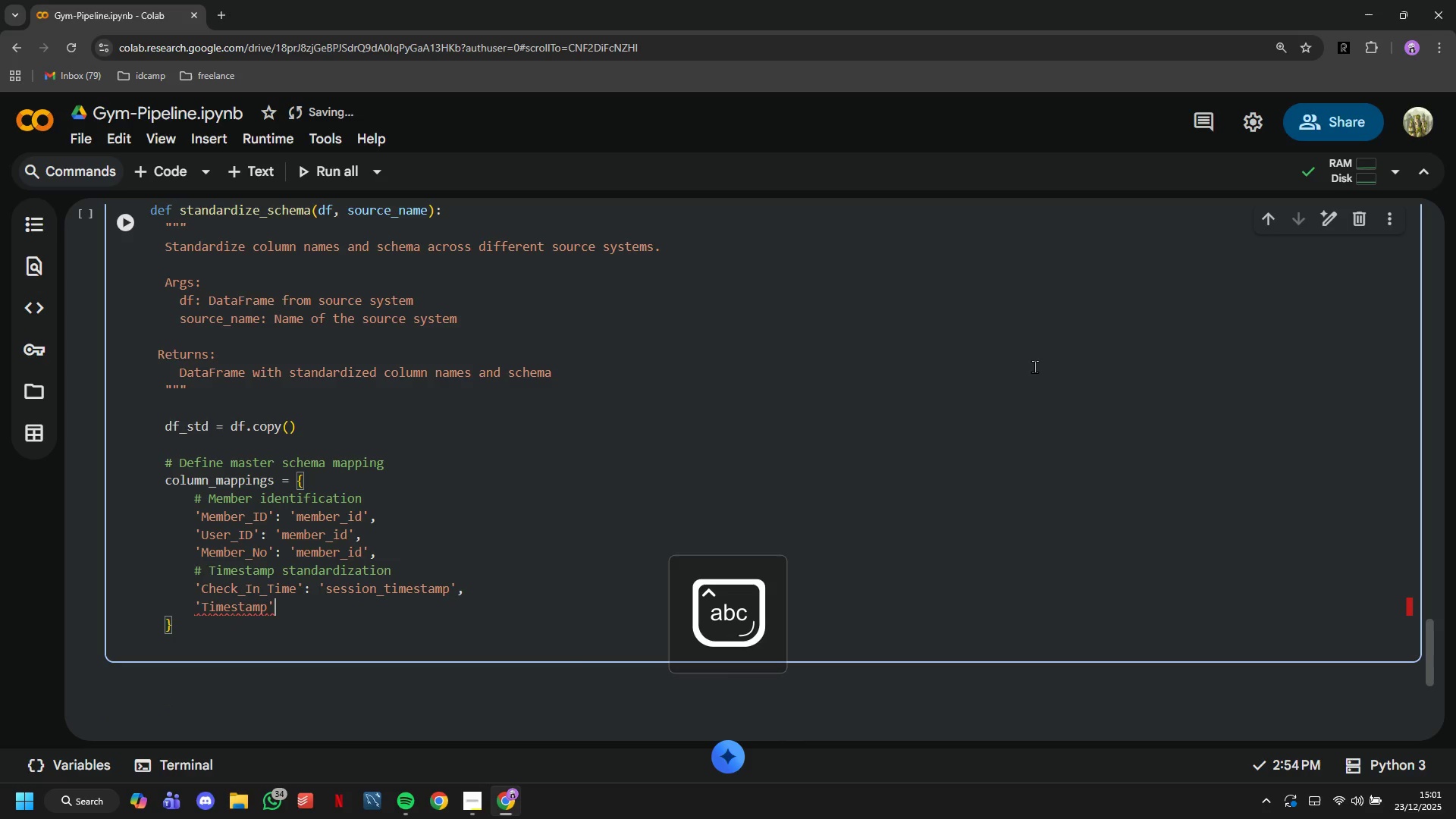 
key(ArrowRight)
 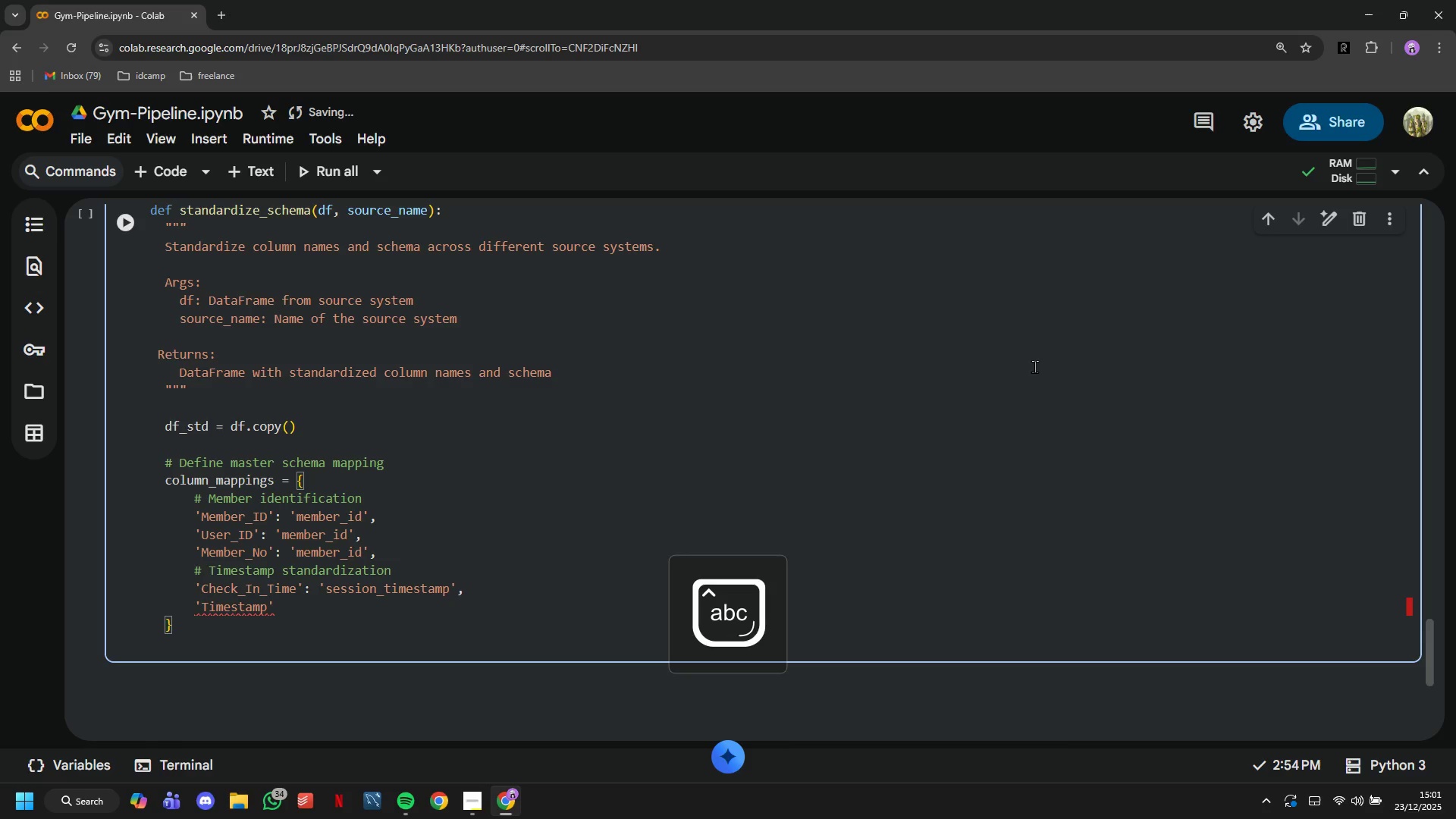 
key(Shift+Quote)
 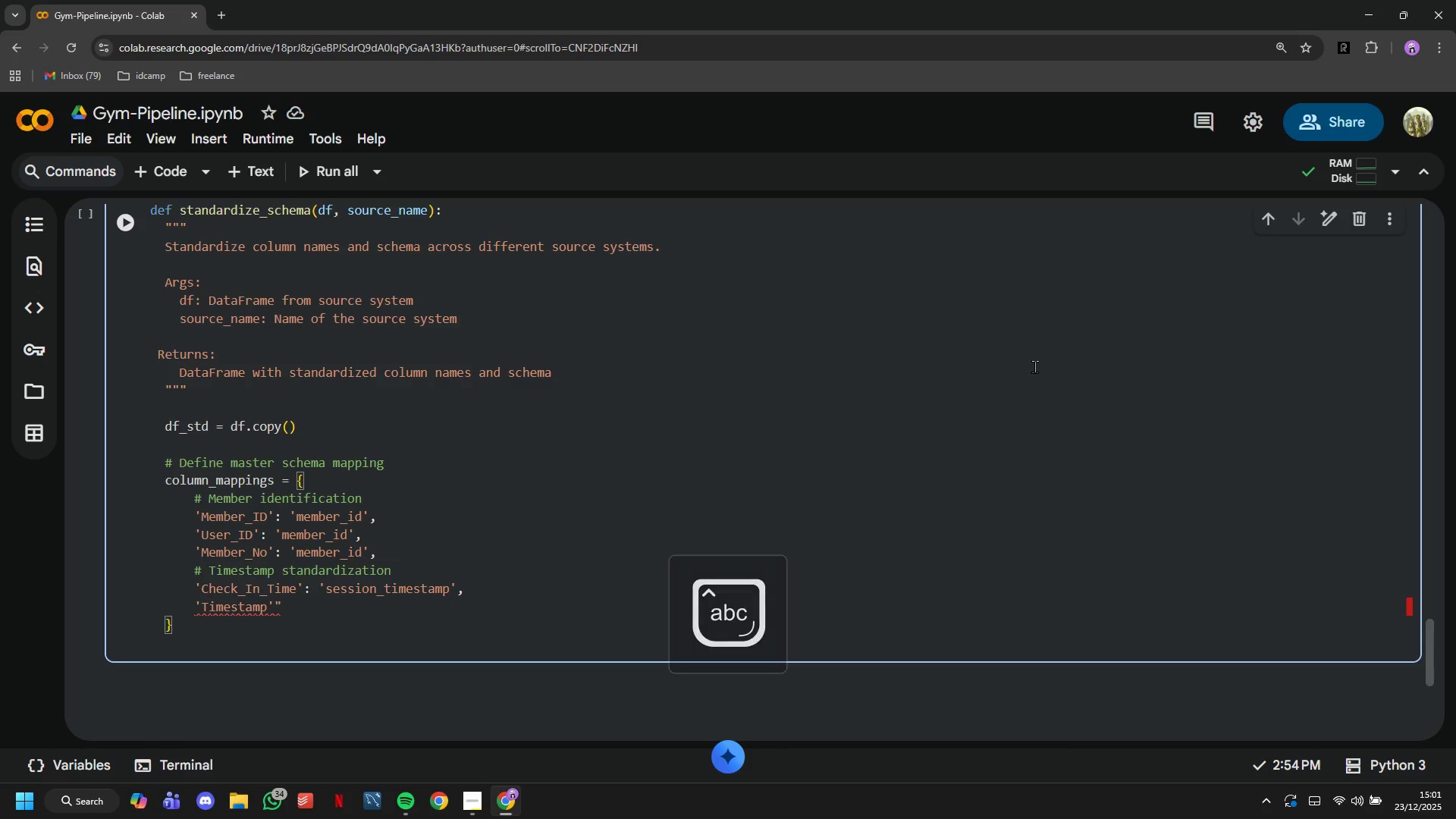 
key(Backspace)
 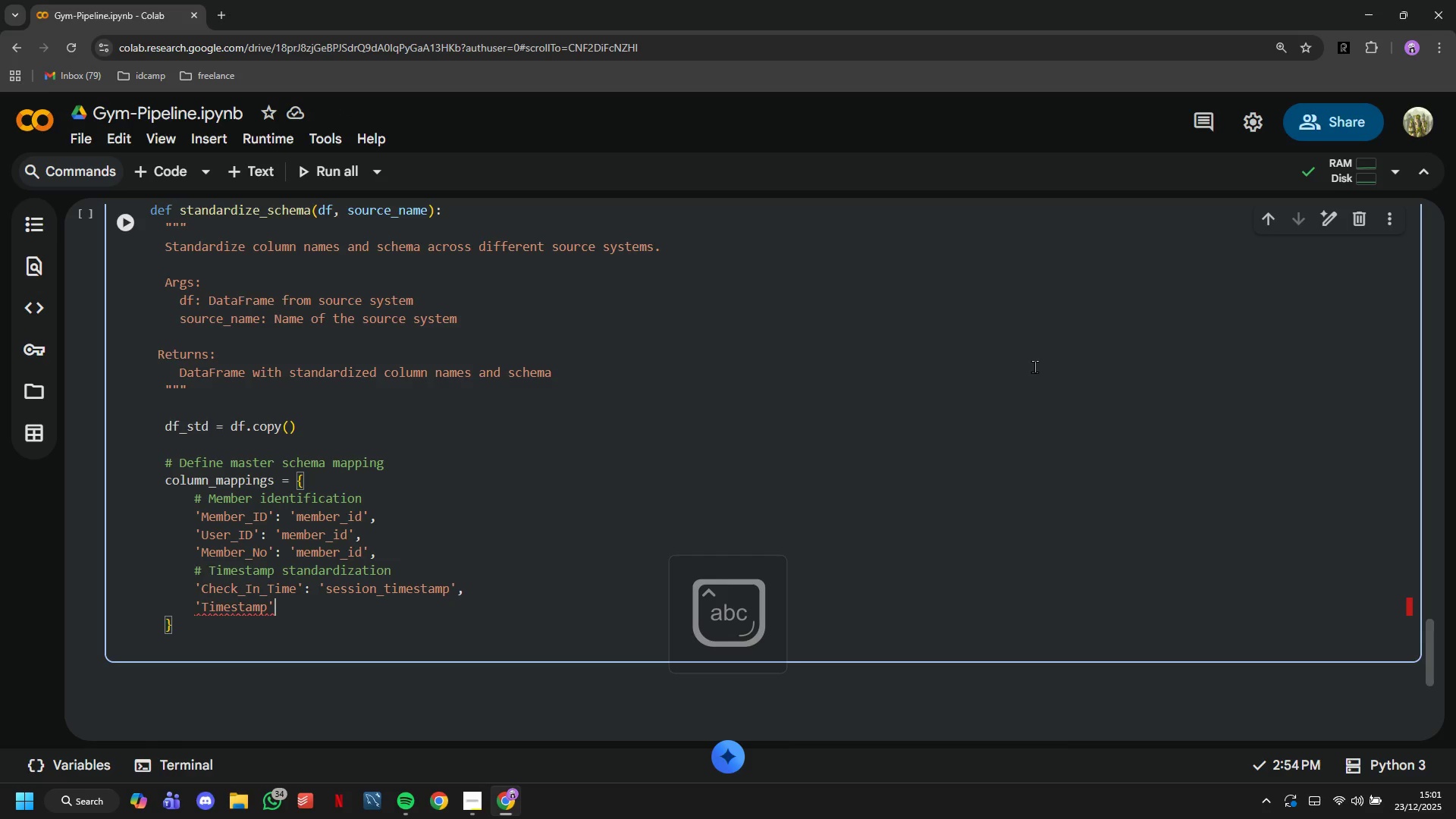 
key(Shift+Semicolon)
 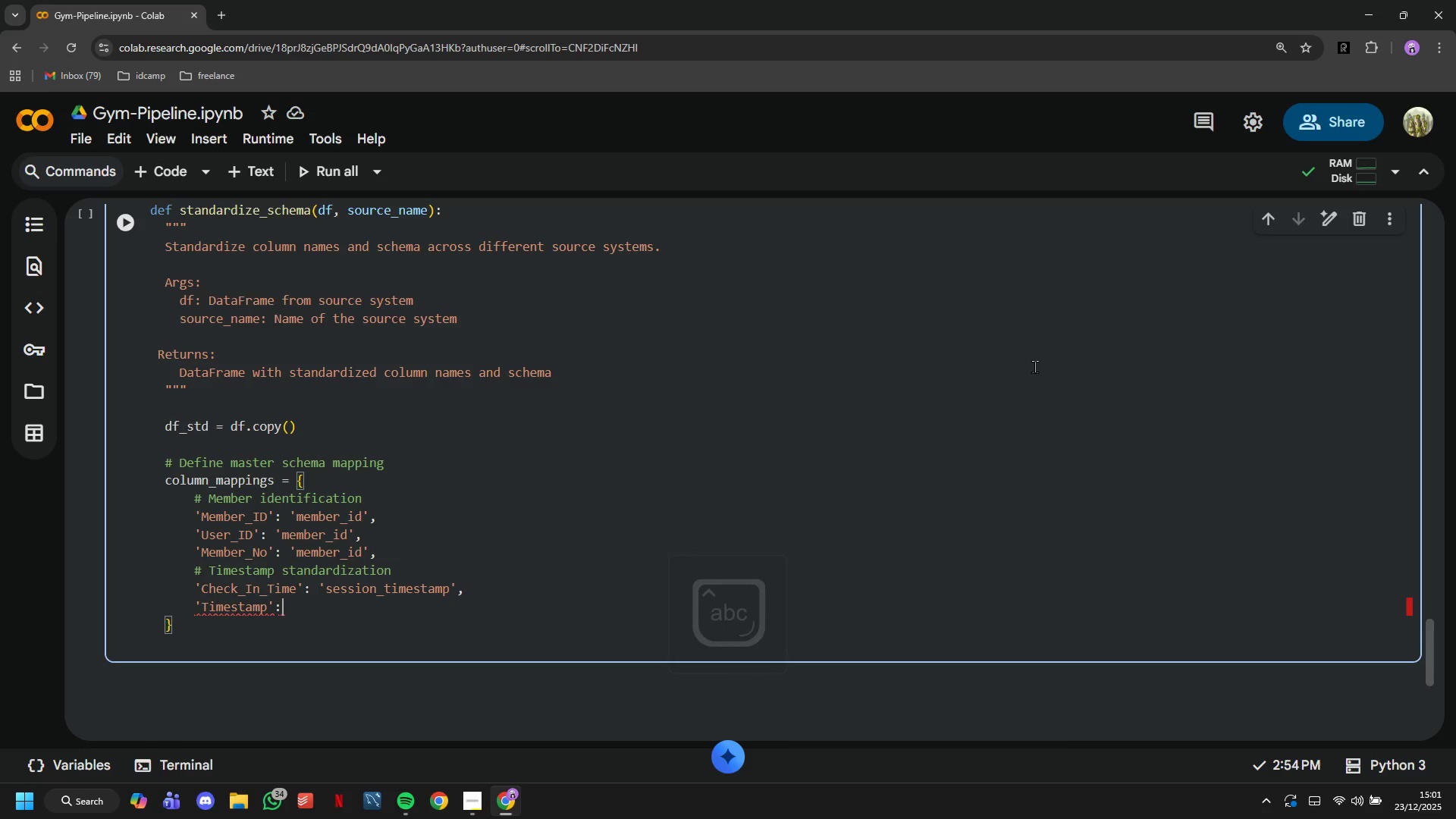 
key(Space)
 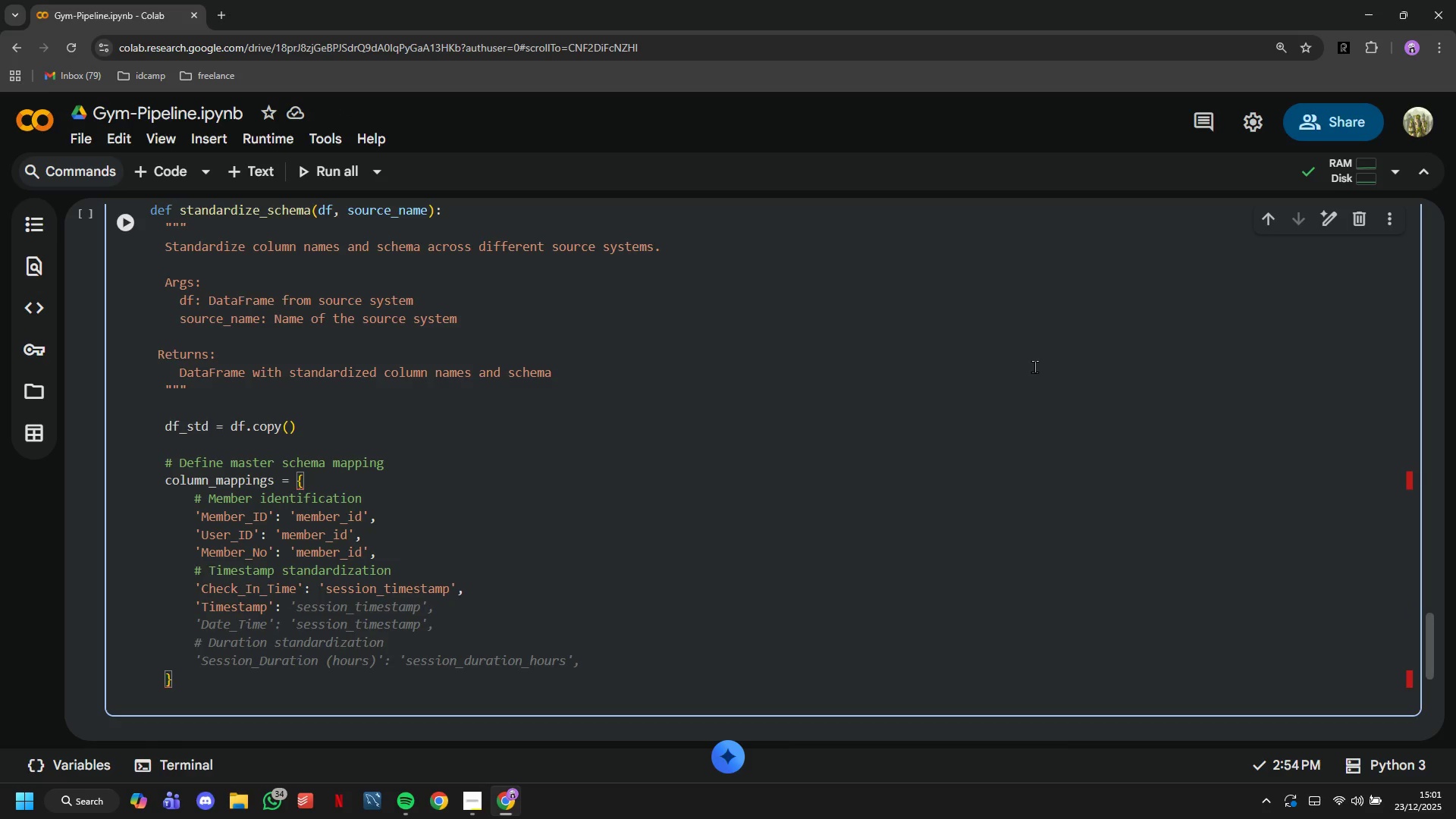 
type('session_timestamp)
 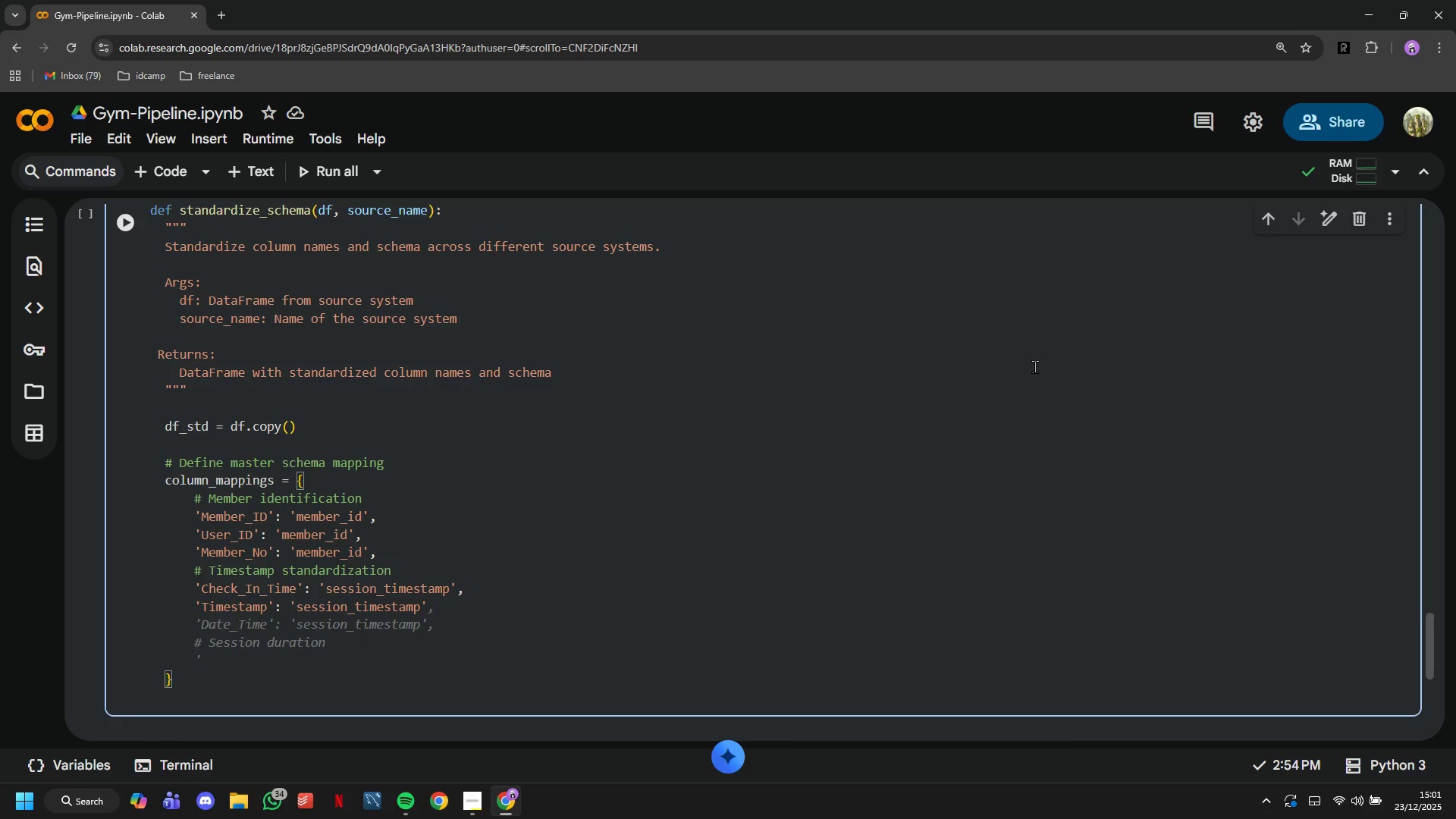 
key(ArrowRight)
 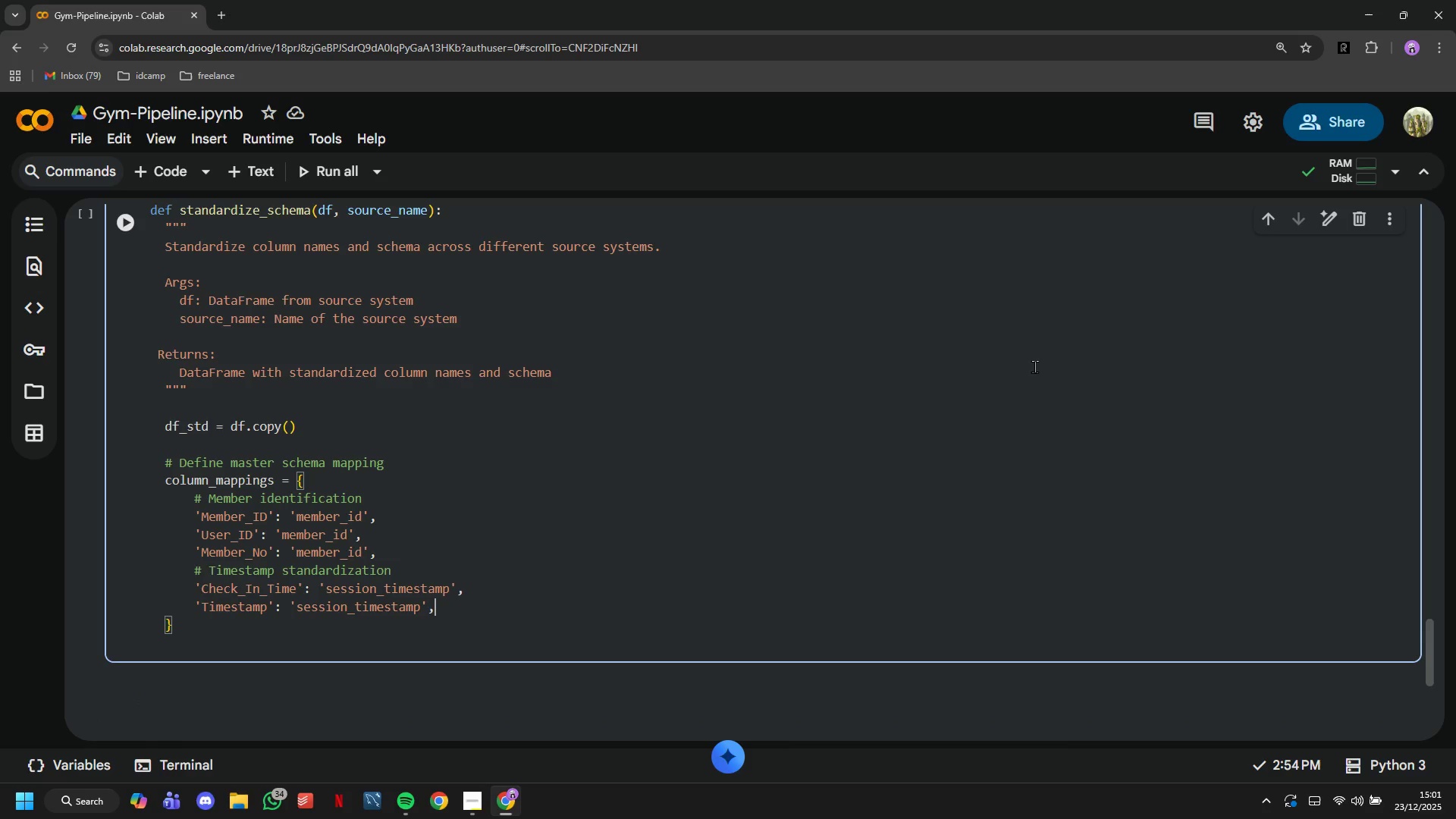 
key(Comma)
 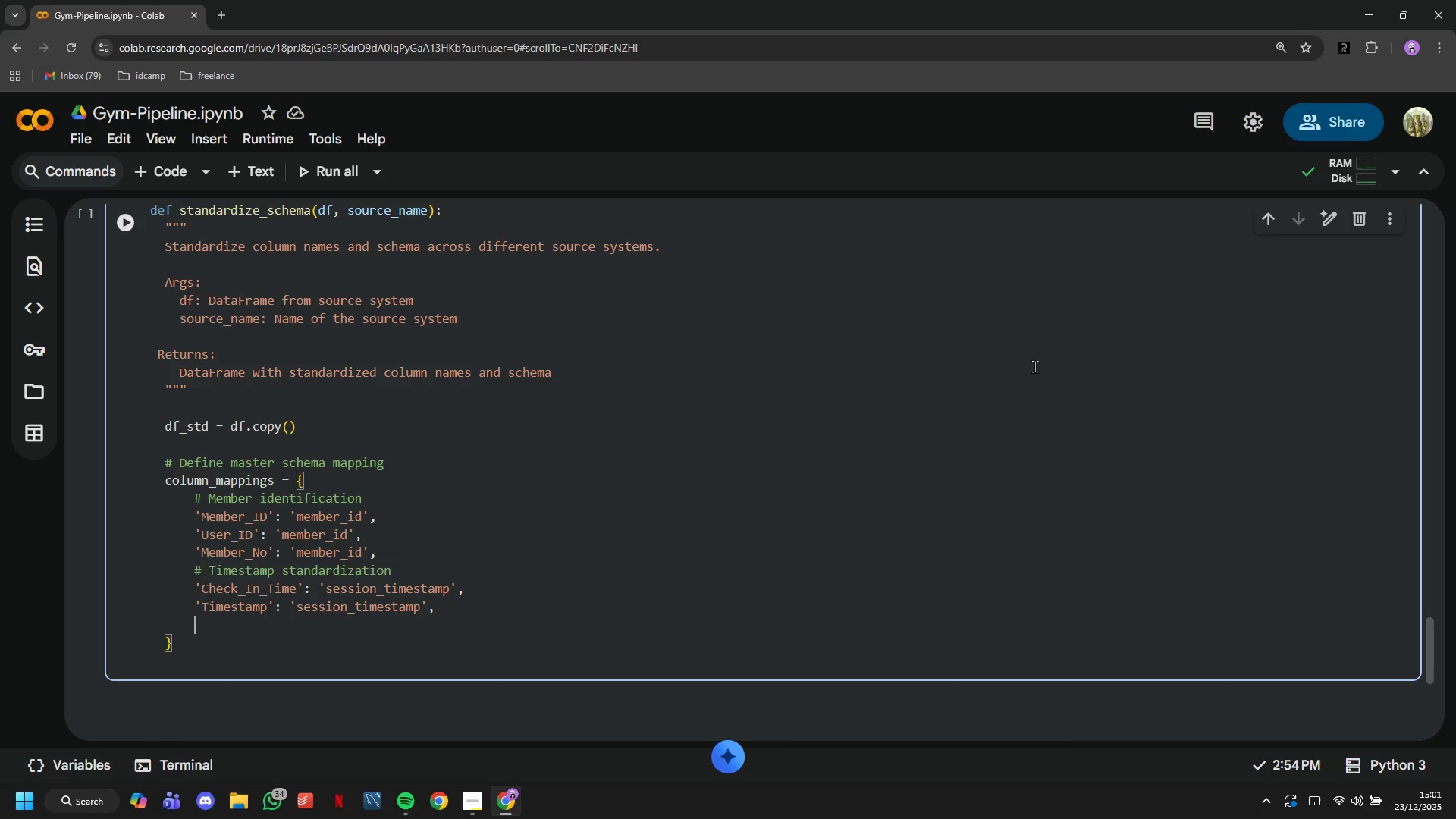 
key(Enter)
 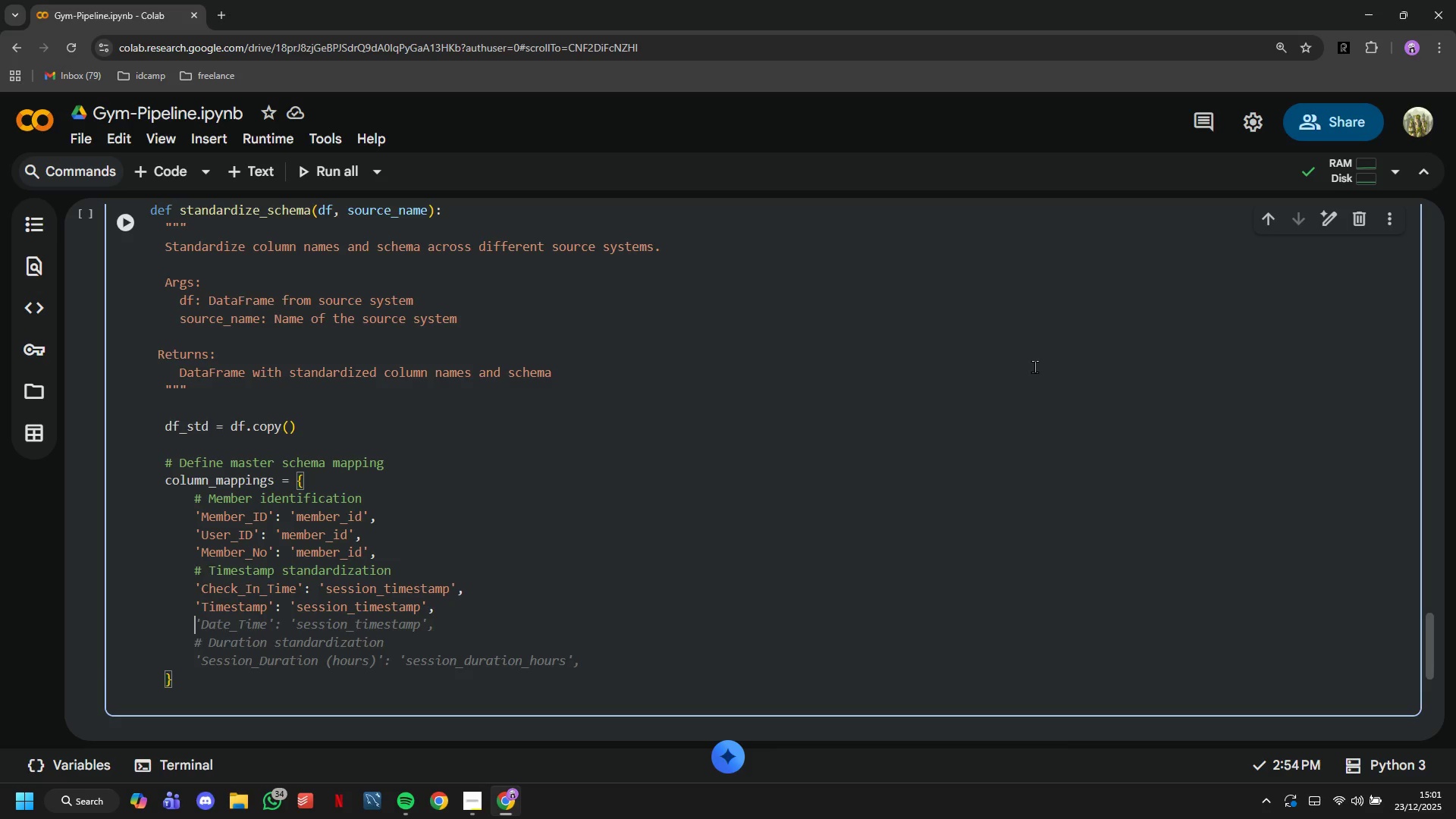 
wait(7.78)
 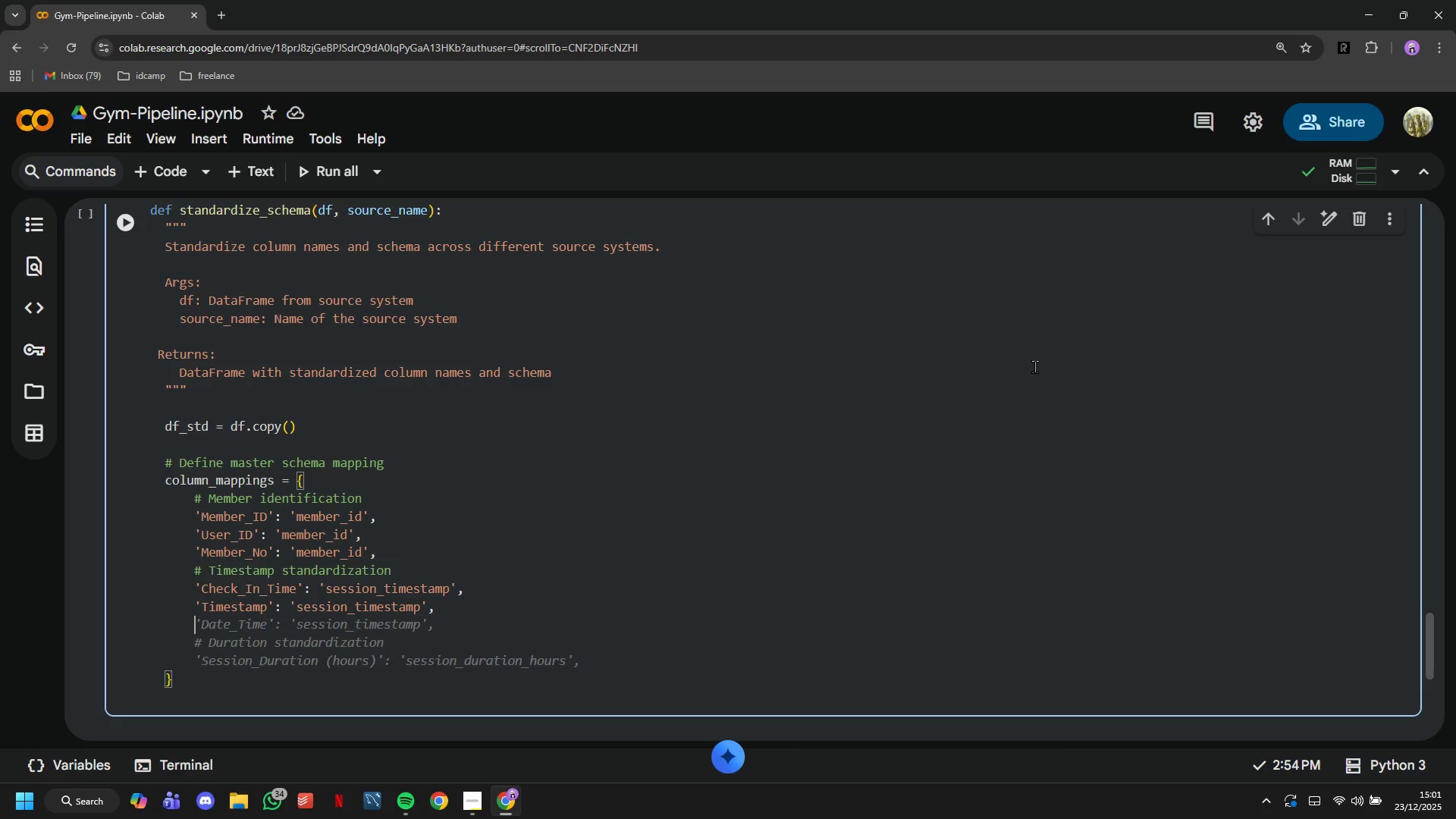 
type('S)
key(Backspace)
type(Date_time)
 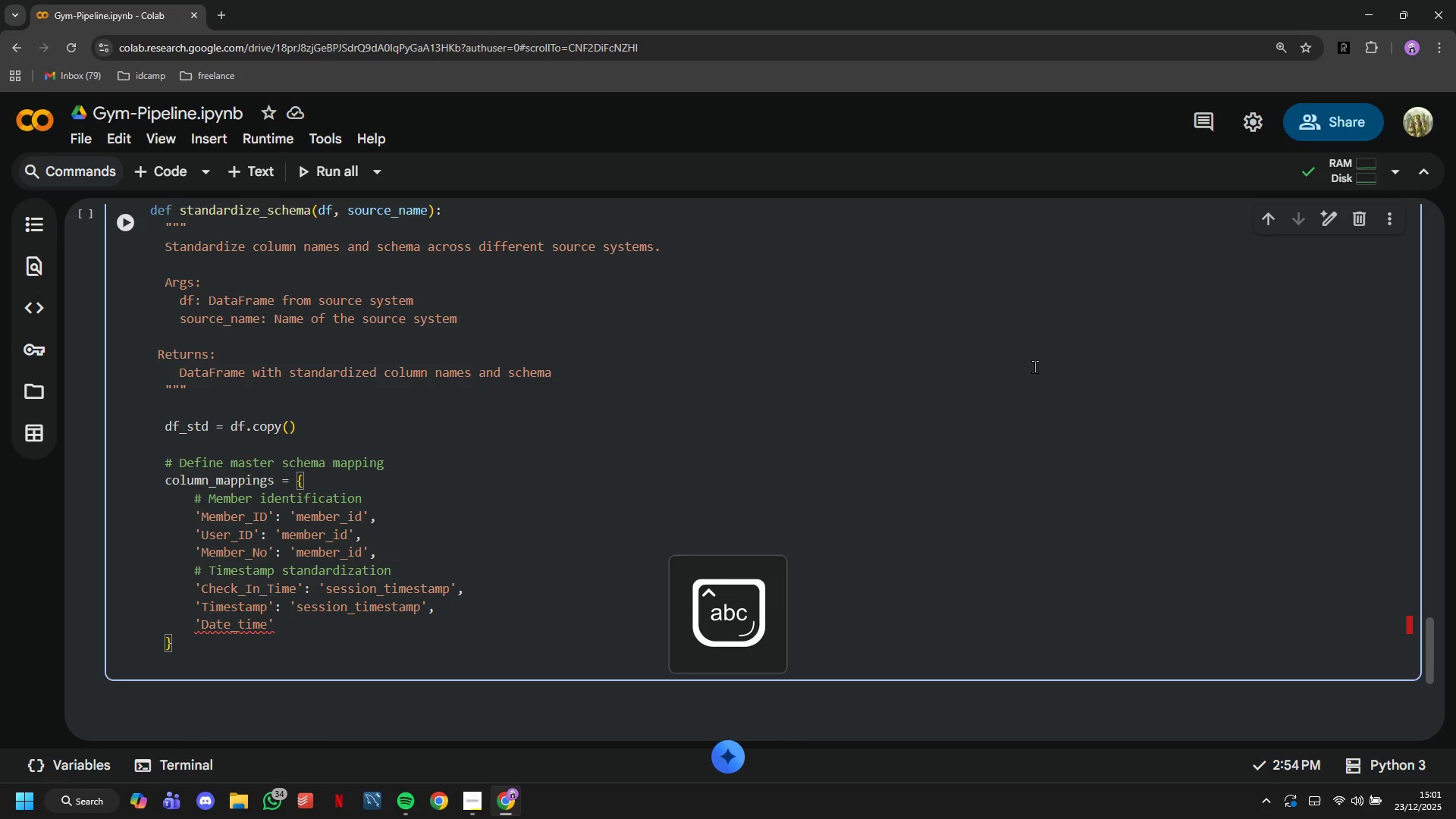 
 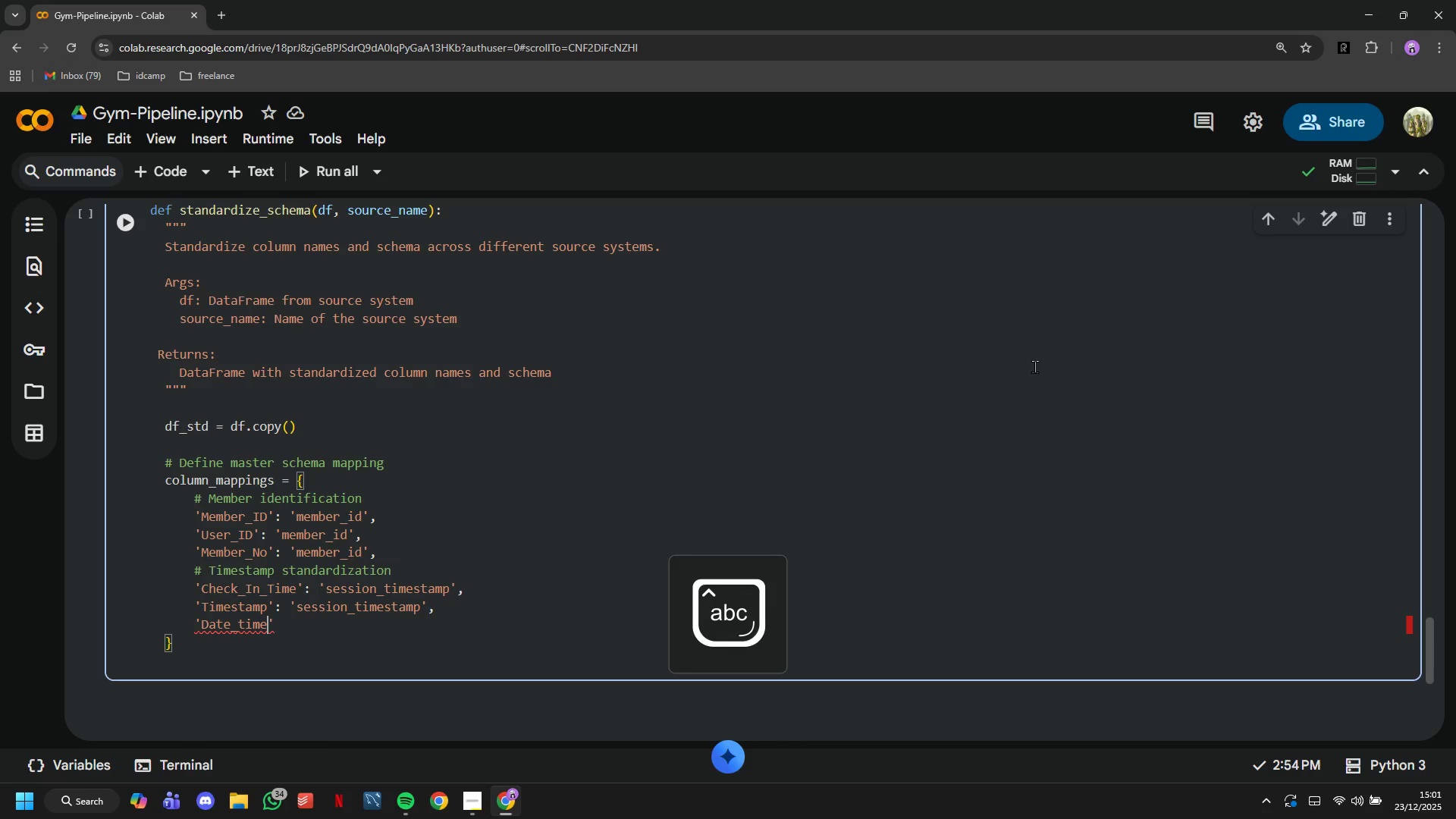 
key(ArrowRight)
 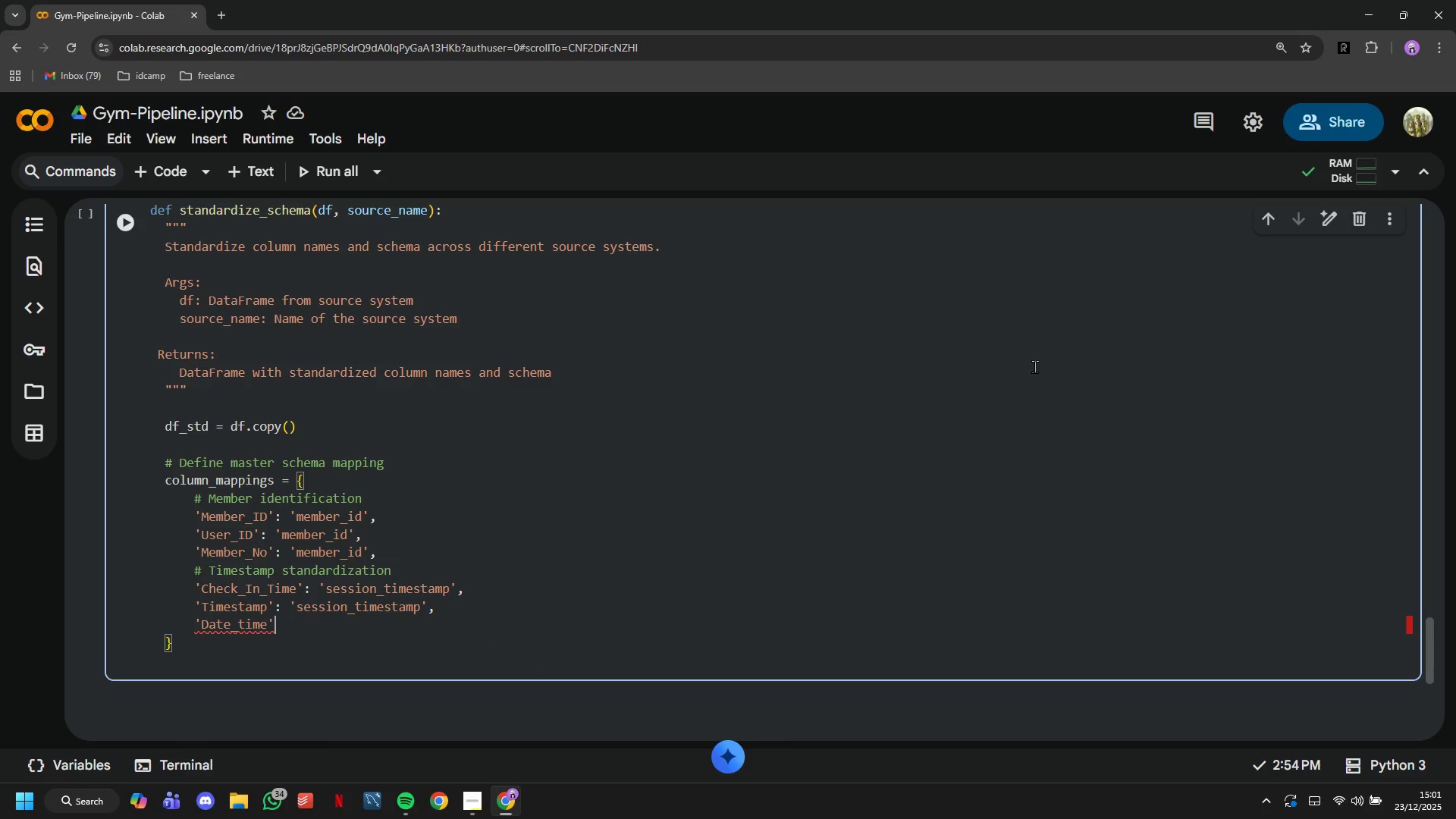 
key(ArrowLeft)
 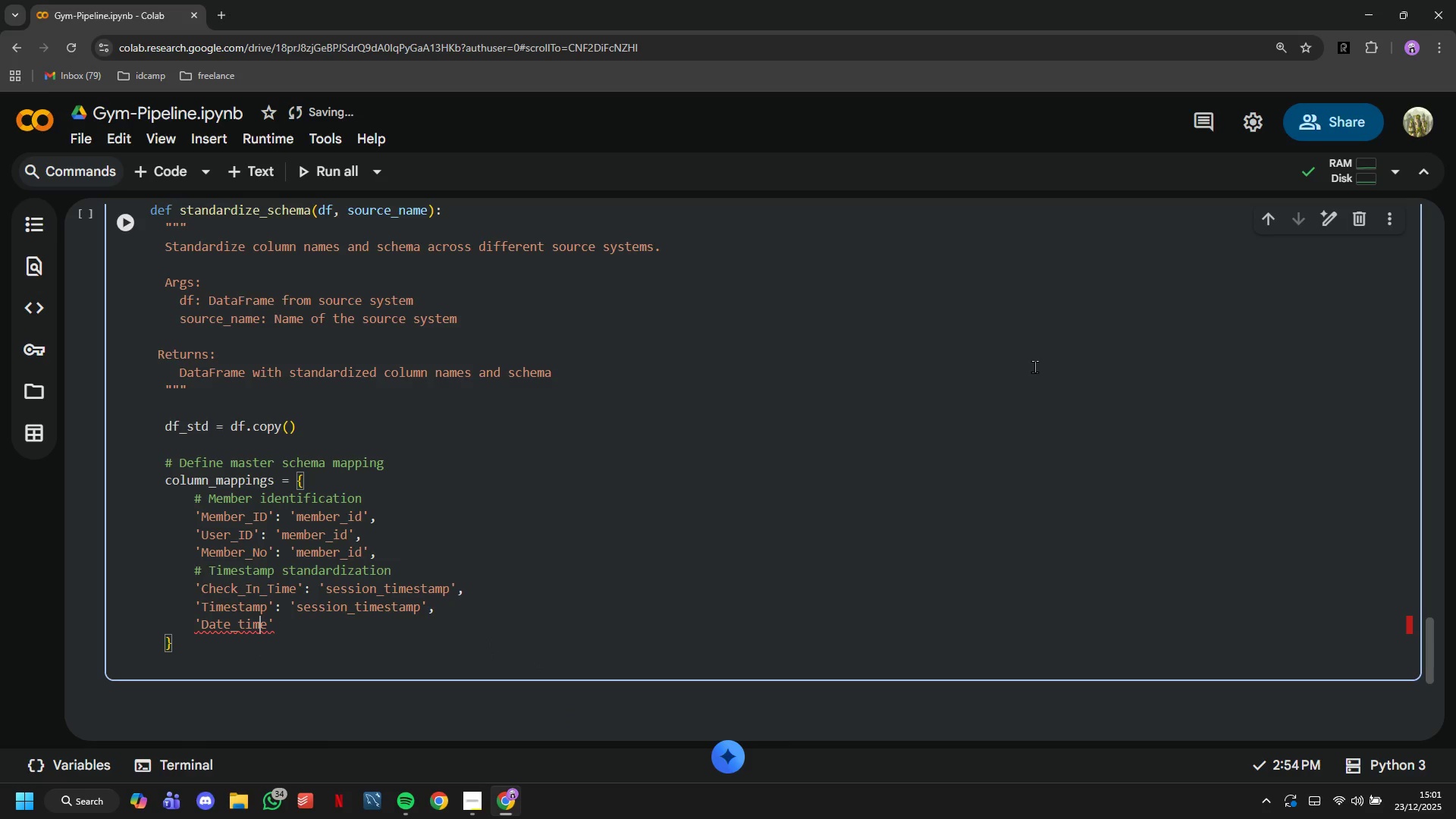 
key(ArrowLeft)
 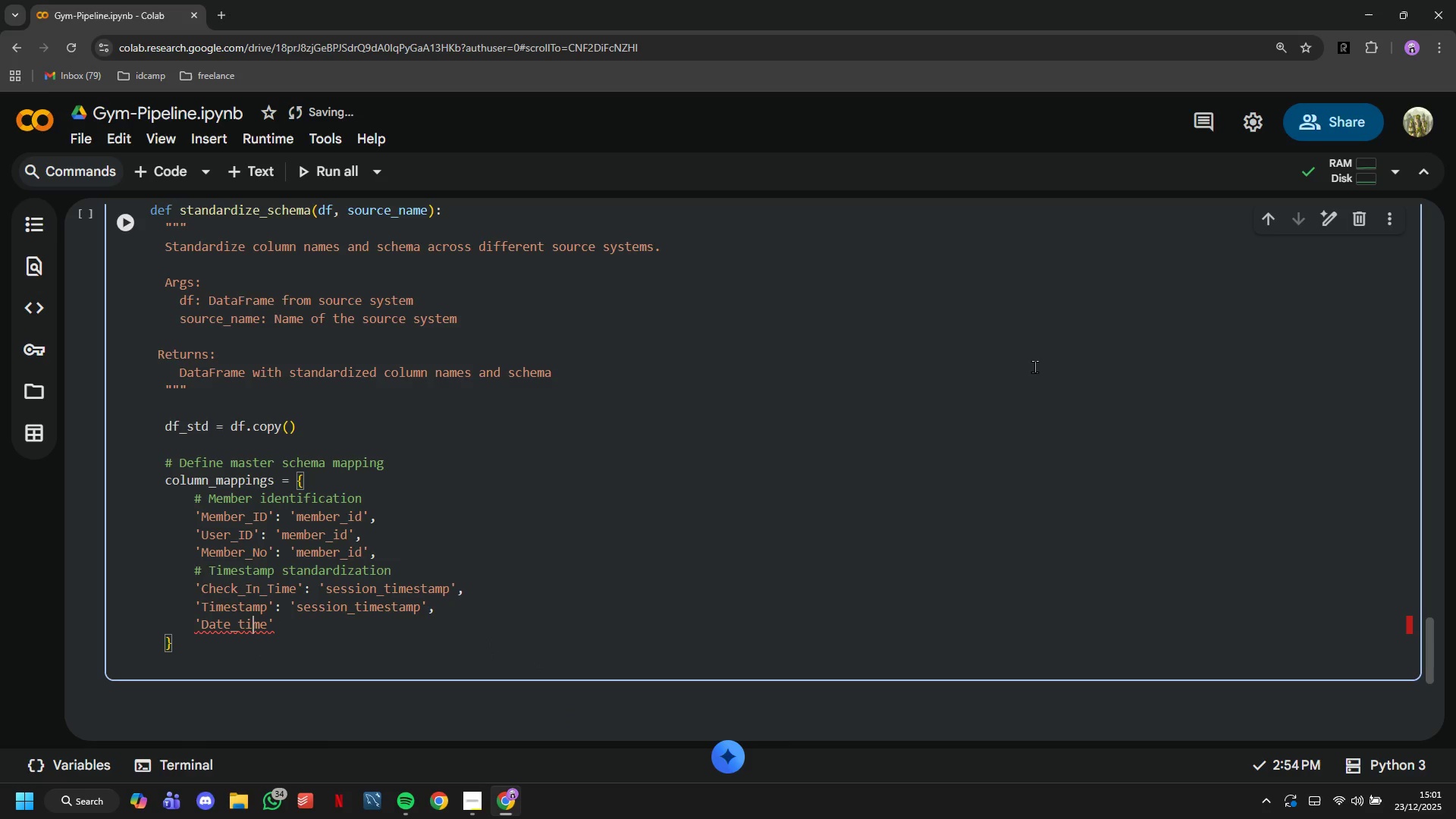 
key(ArrowLeft)
 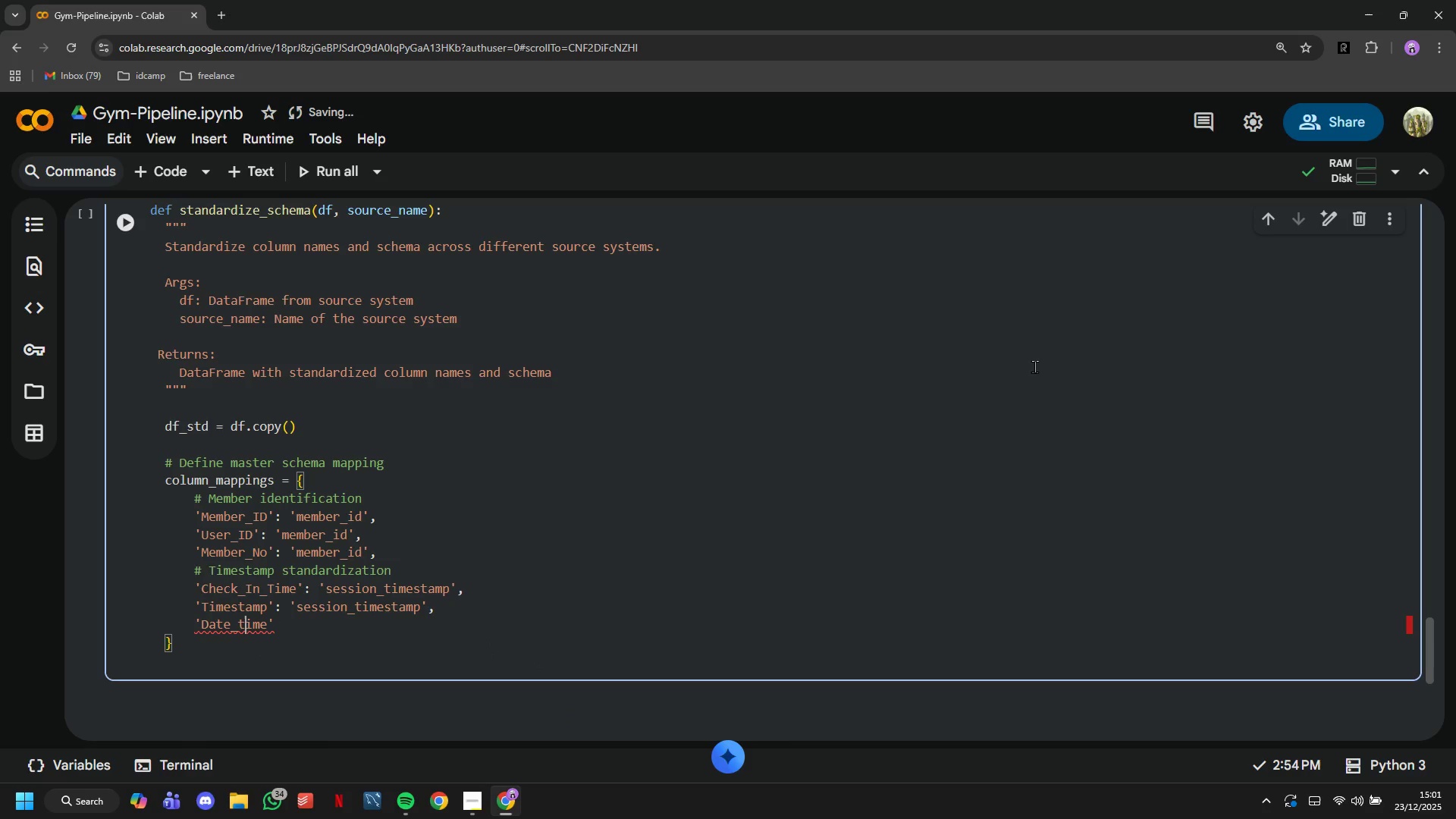 
key(ArrowLeft)
 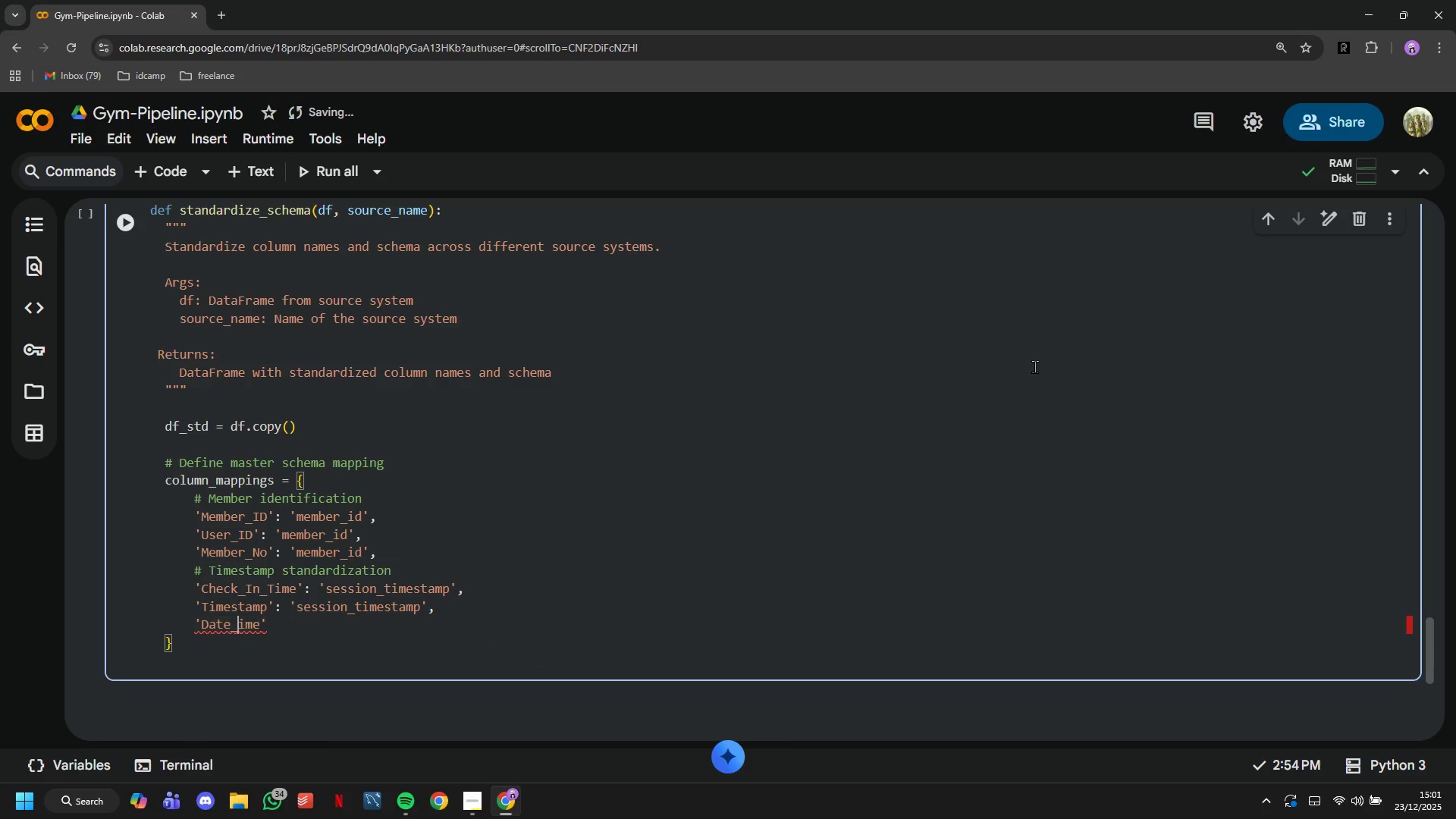 
key(Backspace)
 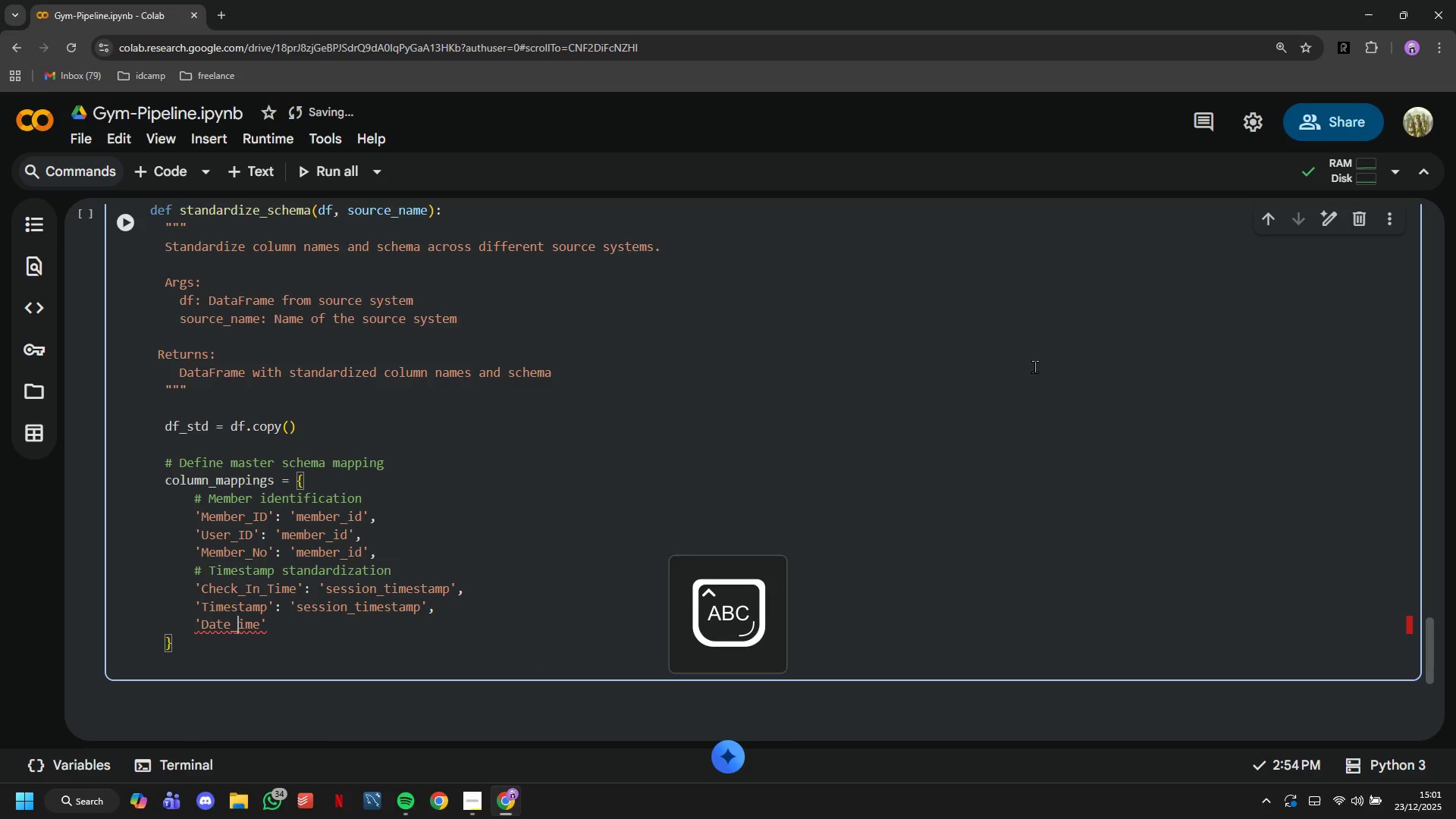 
key(CapsLock)
 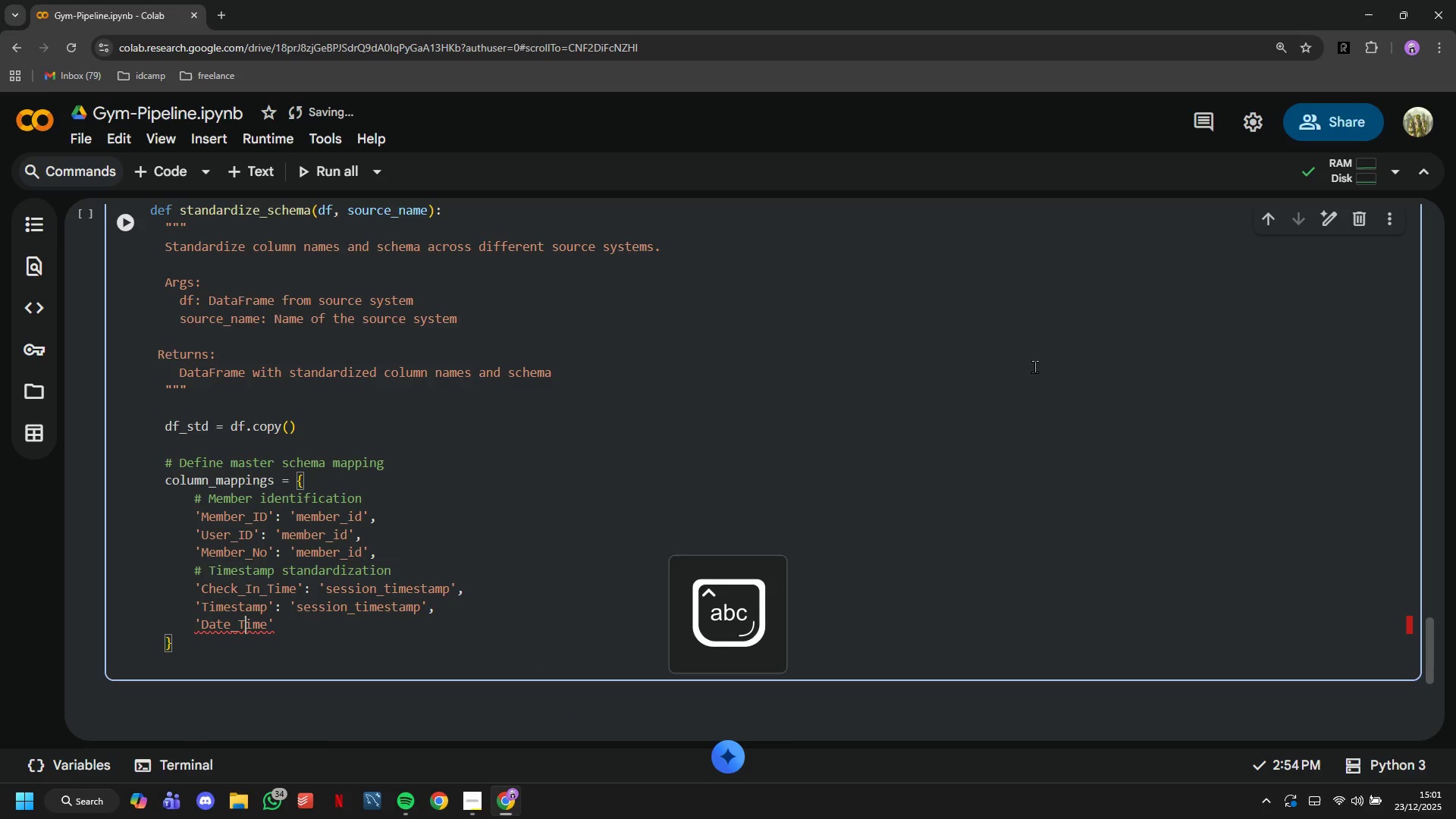 
key(T)
 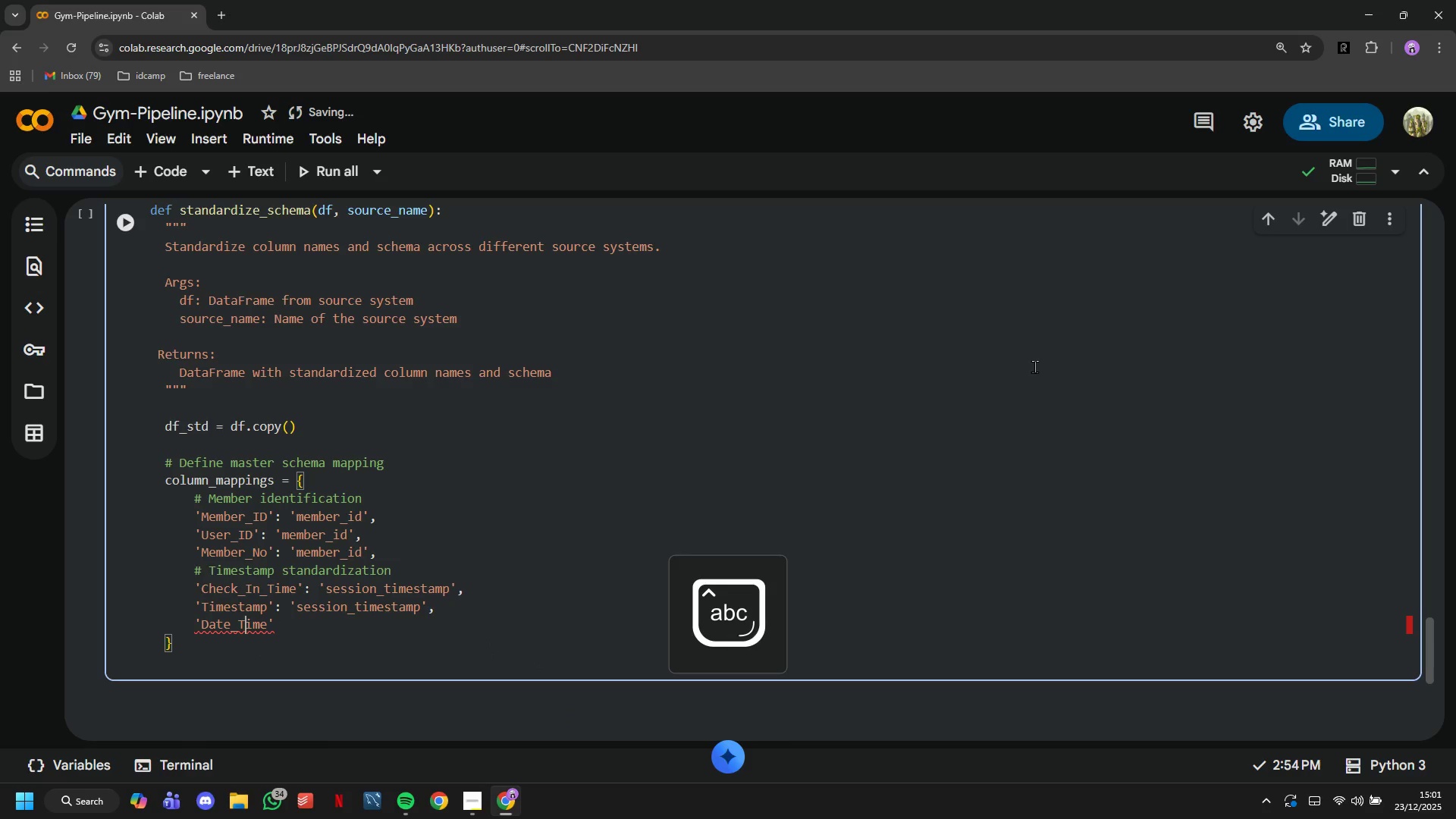 
key(CapsLock)
 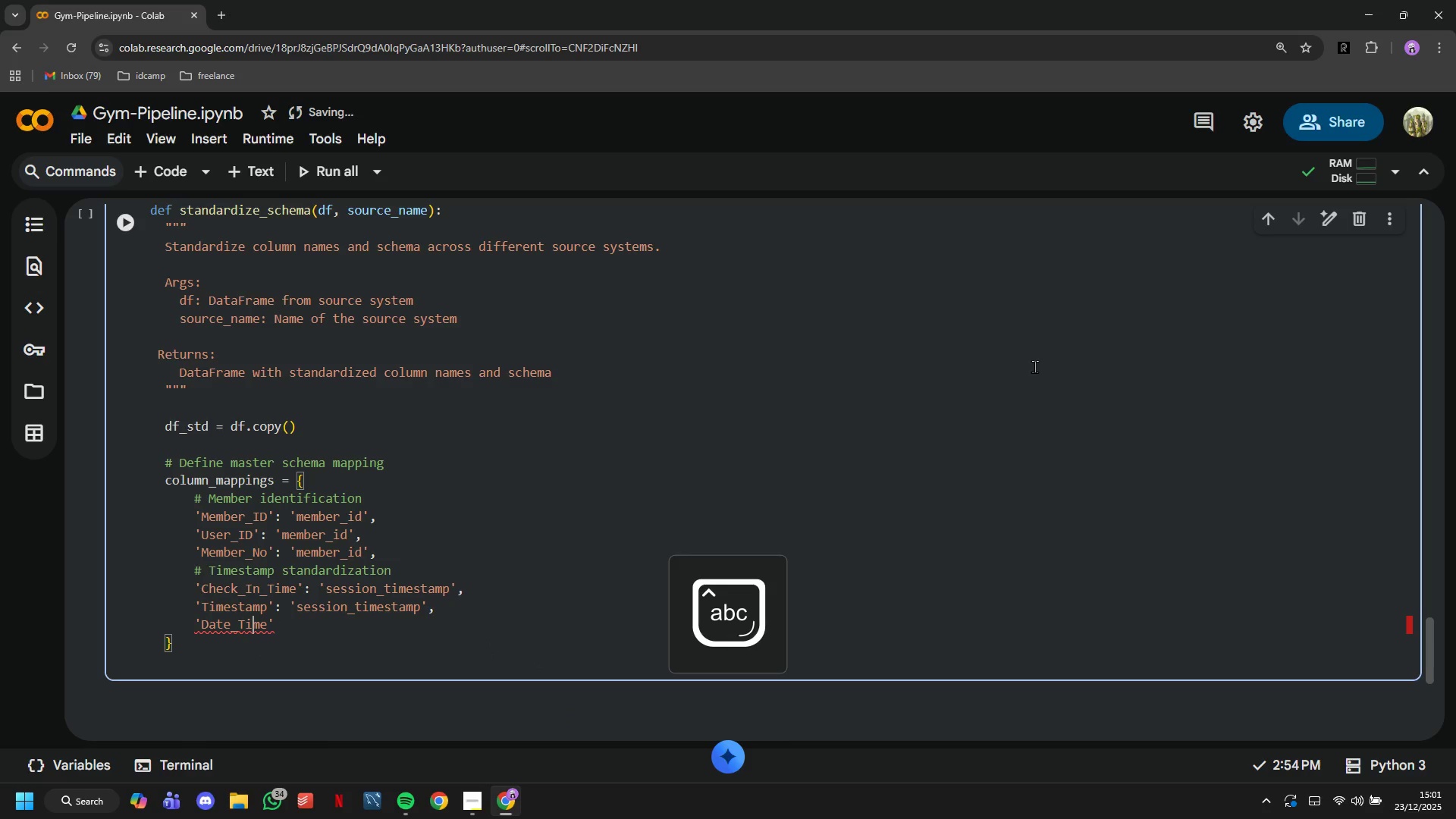 
key(ArrowRight)
 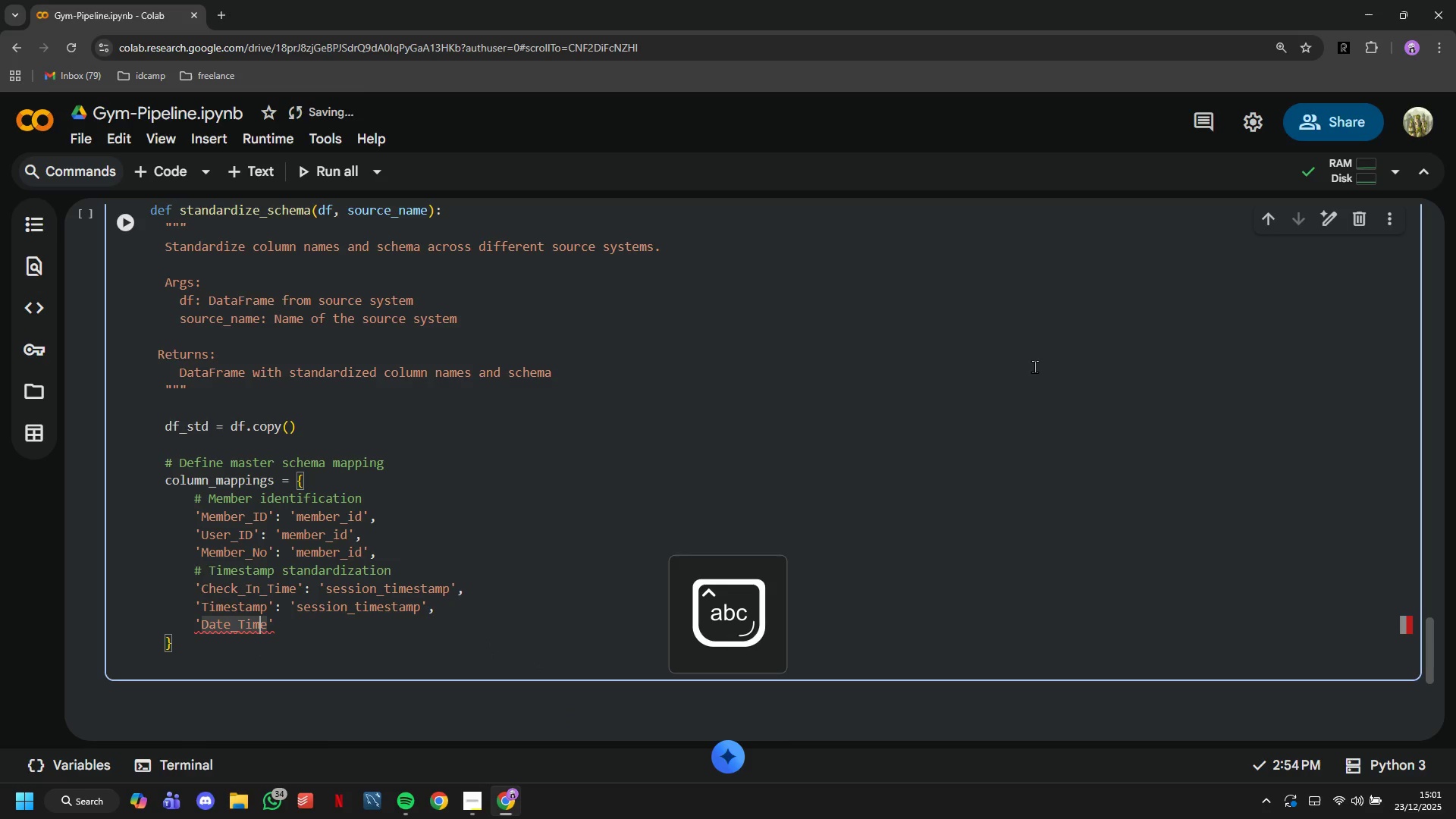 
key(ArrowRight)
 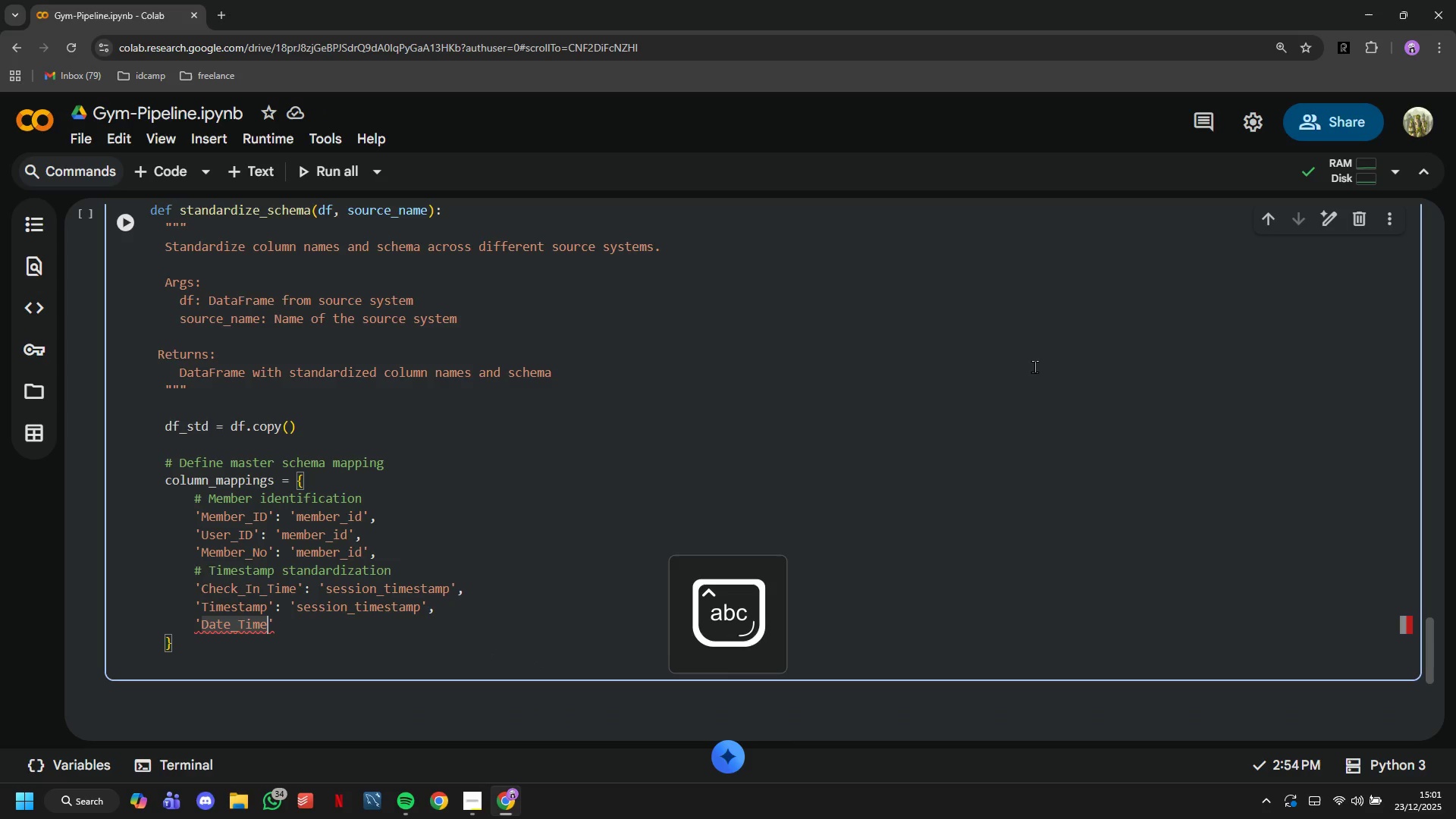 
key(ArrowRight)
 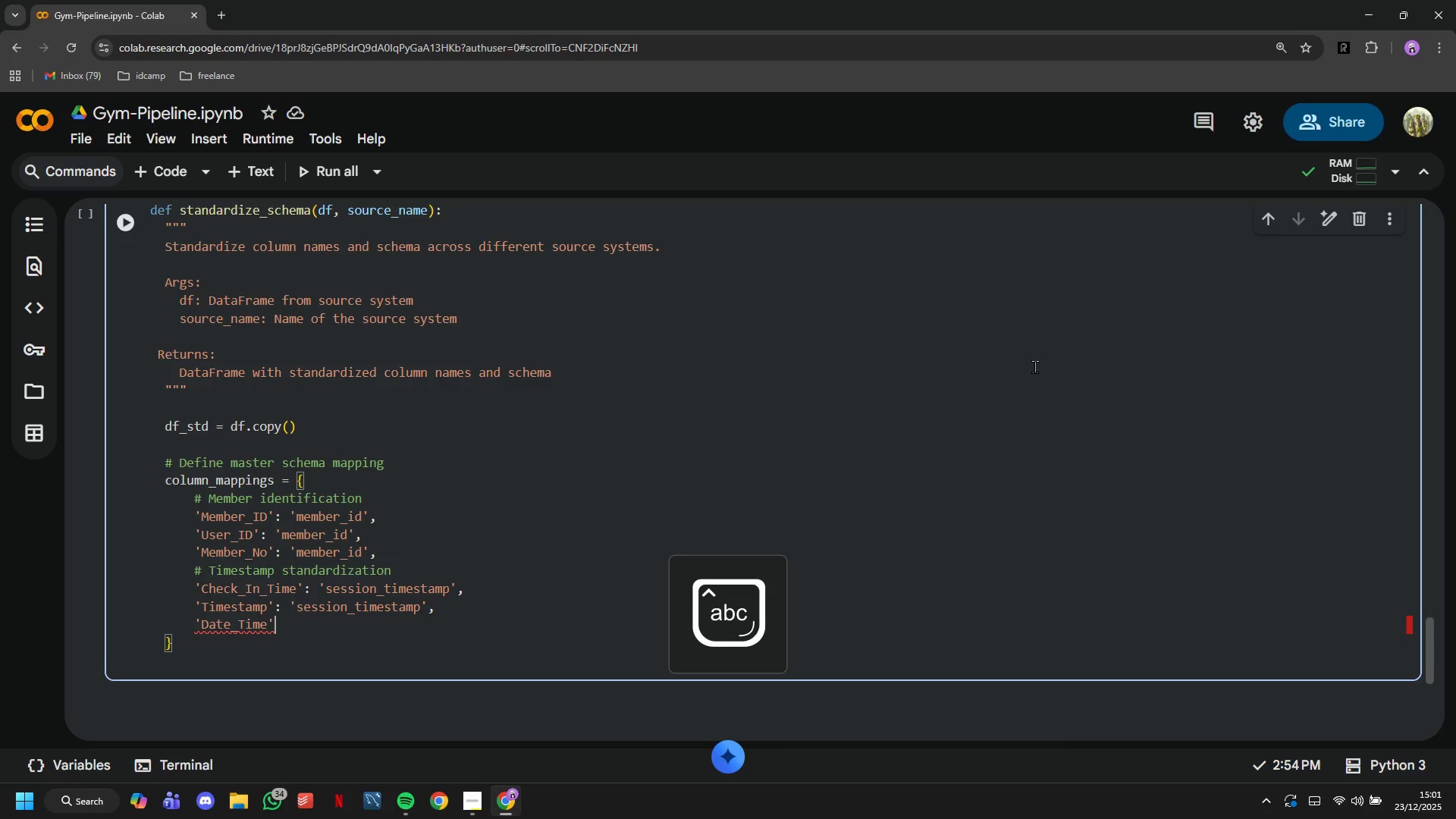 
key(ArrowRight)
 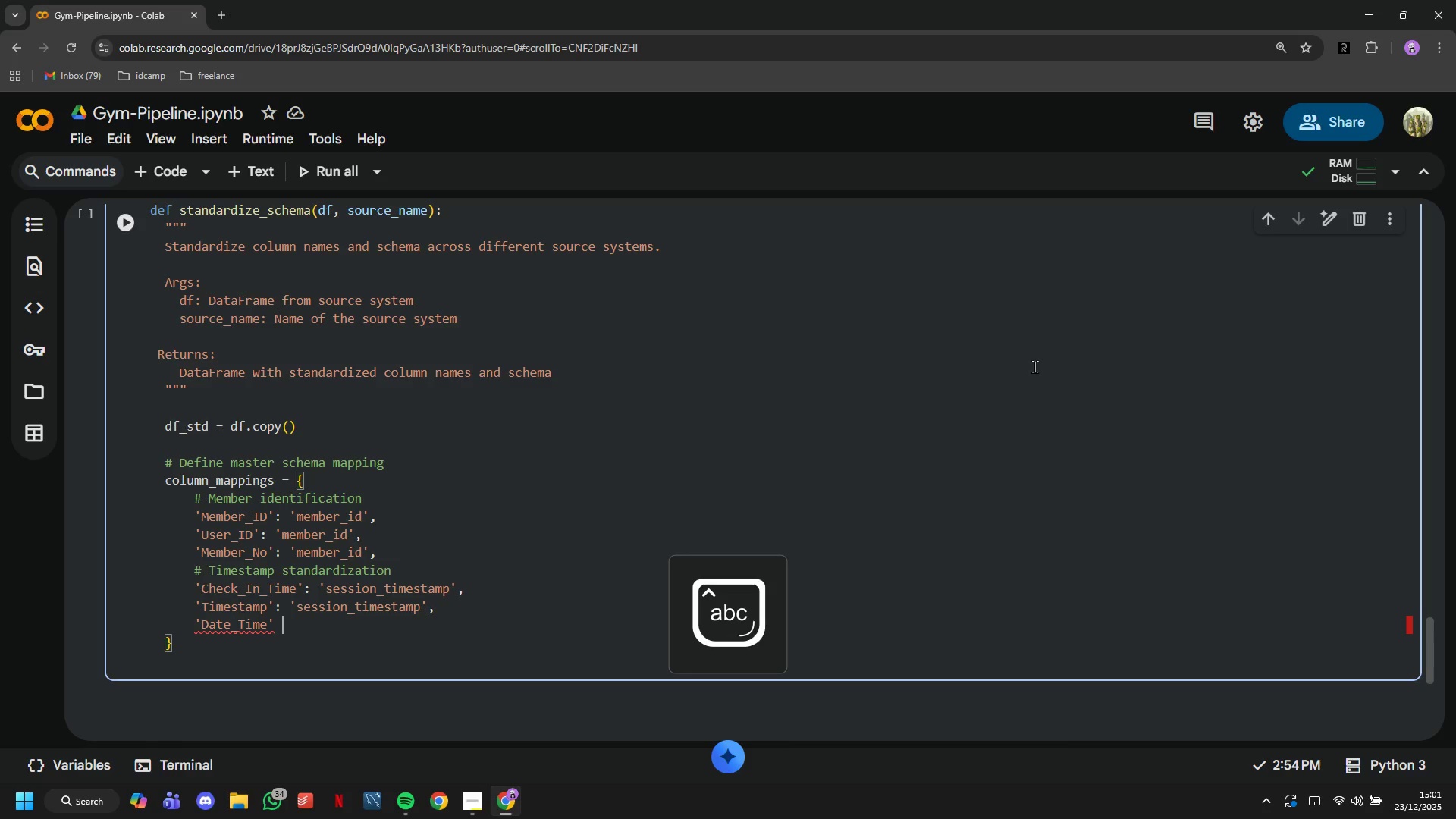 
type( )
key(Backspace)
type(: sess)
key(Backspace)
key(Backspace)
key(Backspace)
key(Backspace)
type('session_timestamp)
 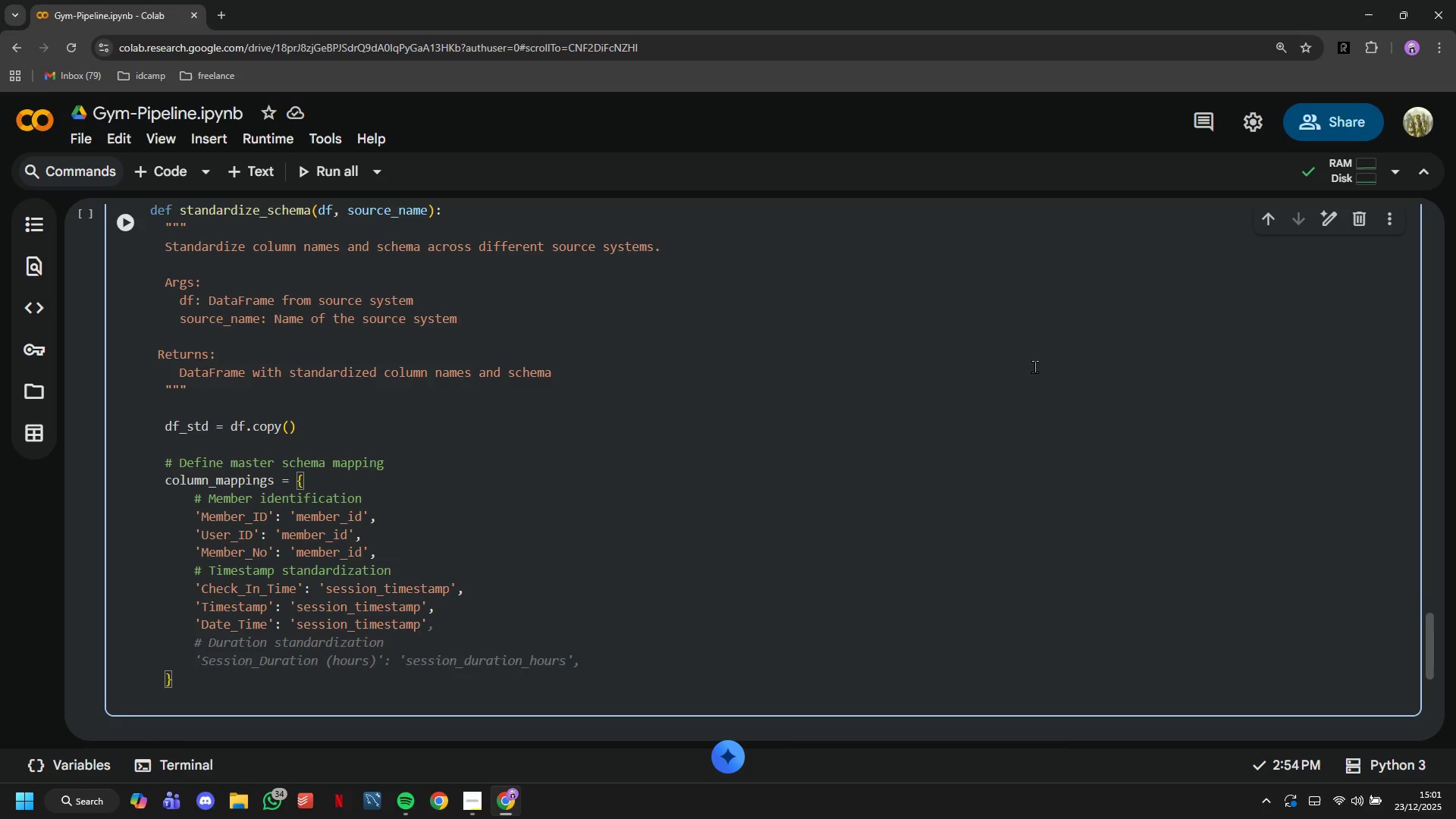 
key(ArrowRight)
 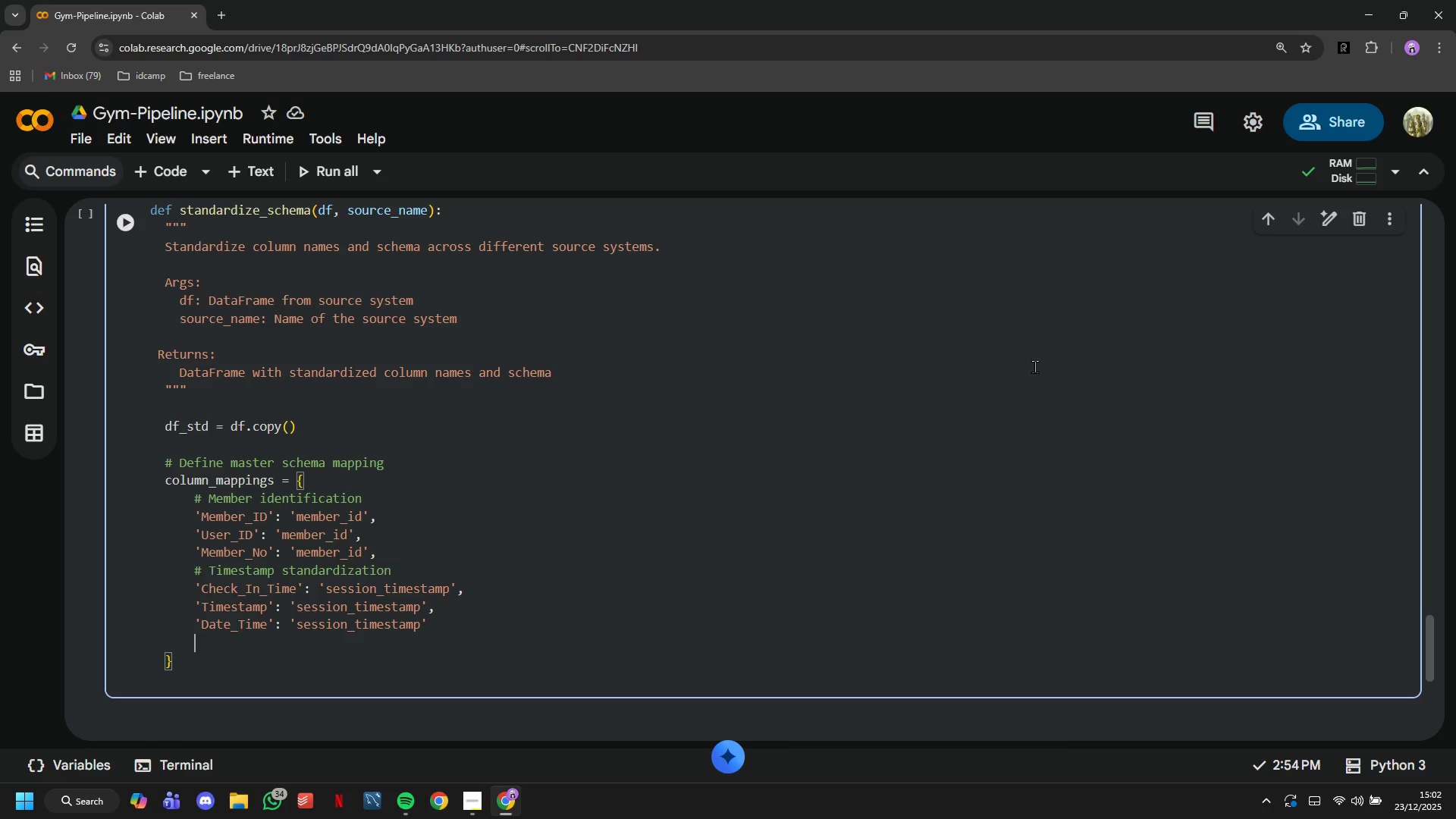 
key(Enter)
 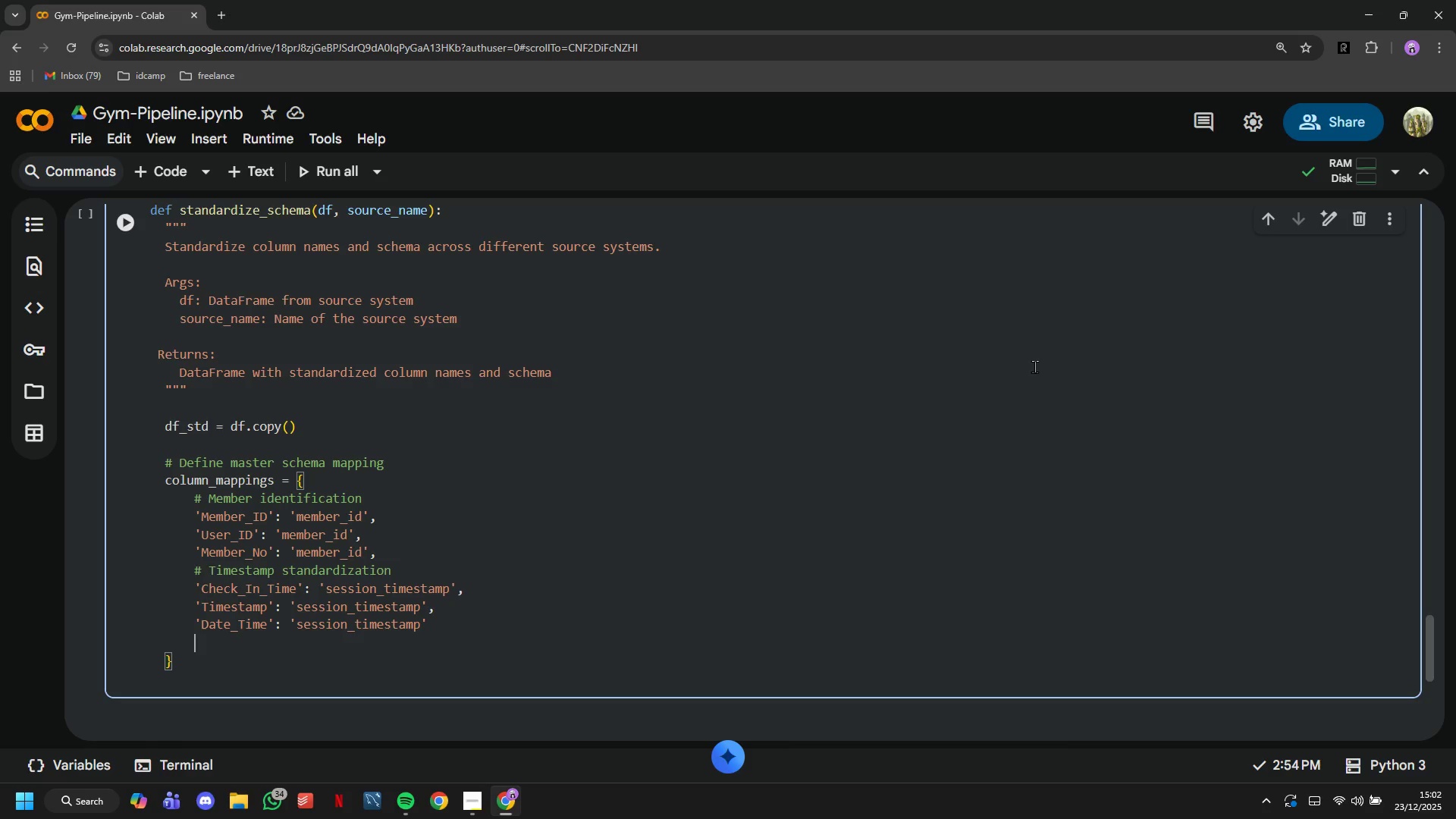 
key(Shift+3)
 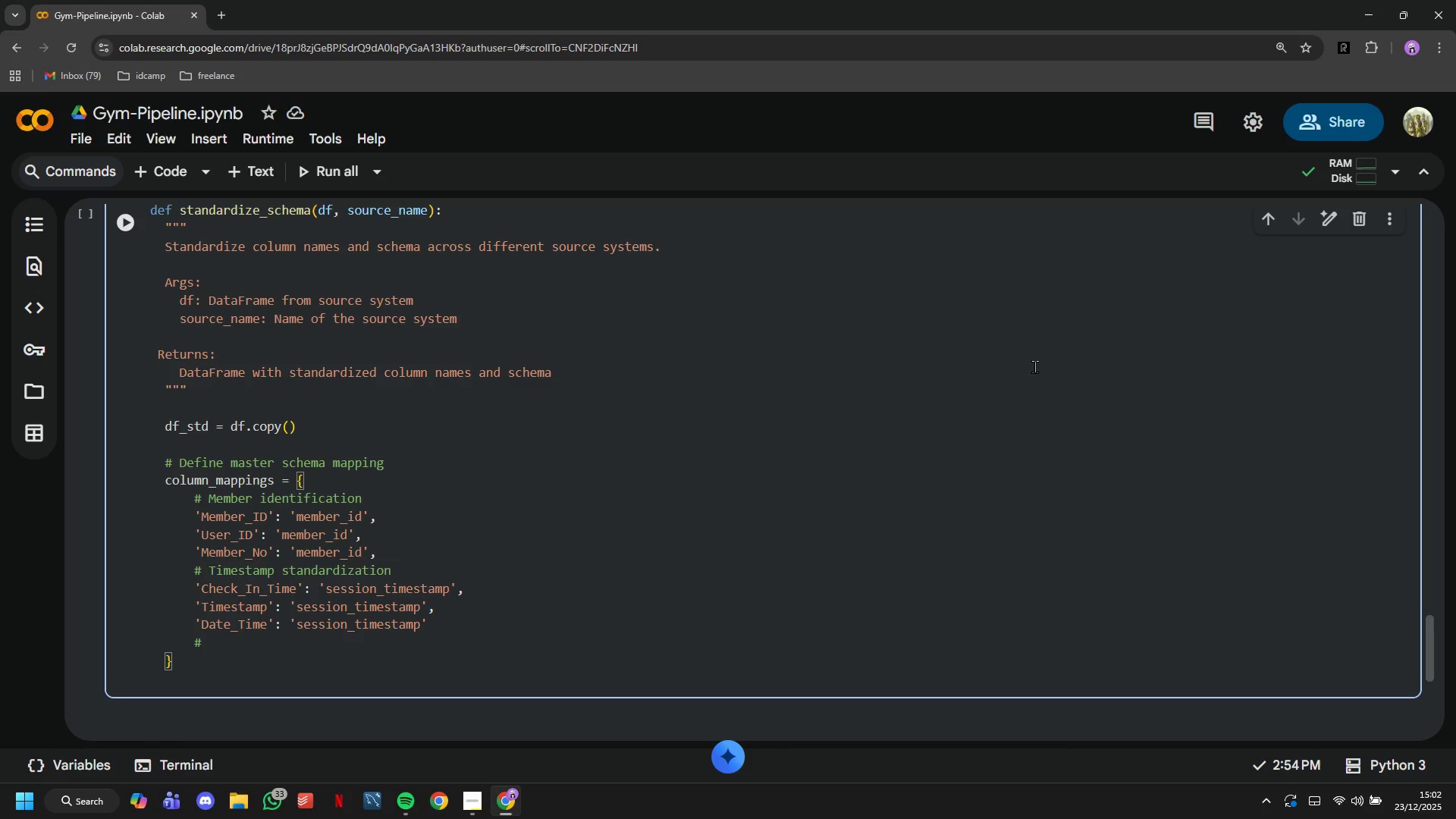 
wait(18.67)
 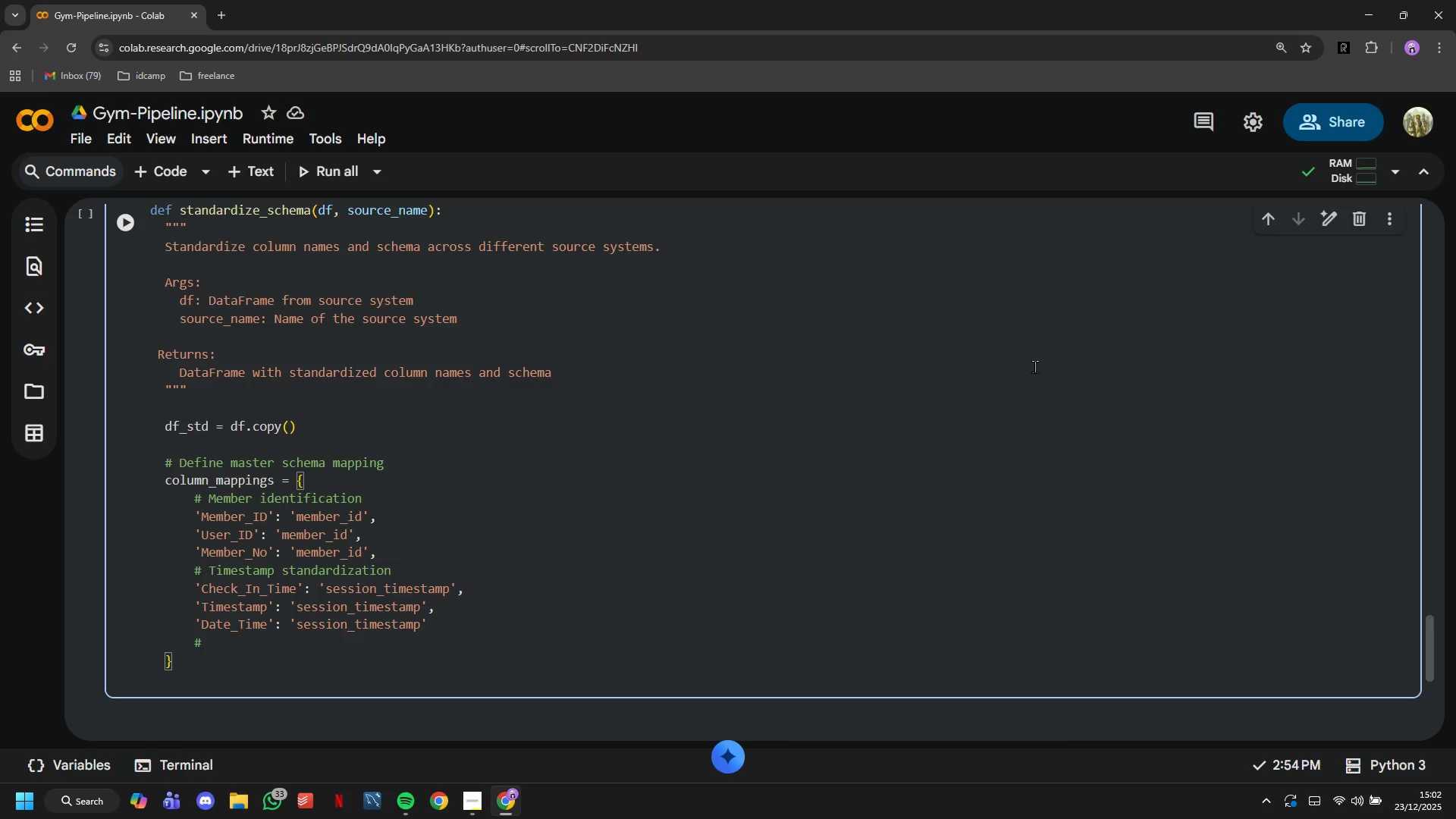 
key(D)
 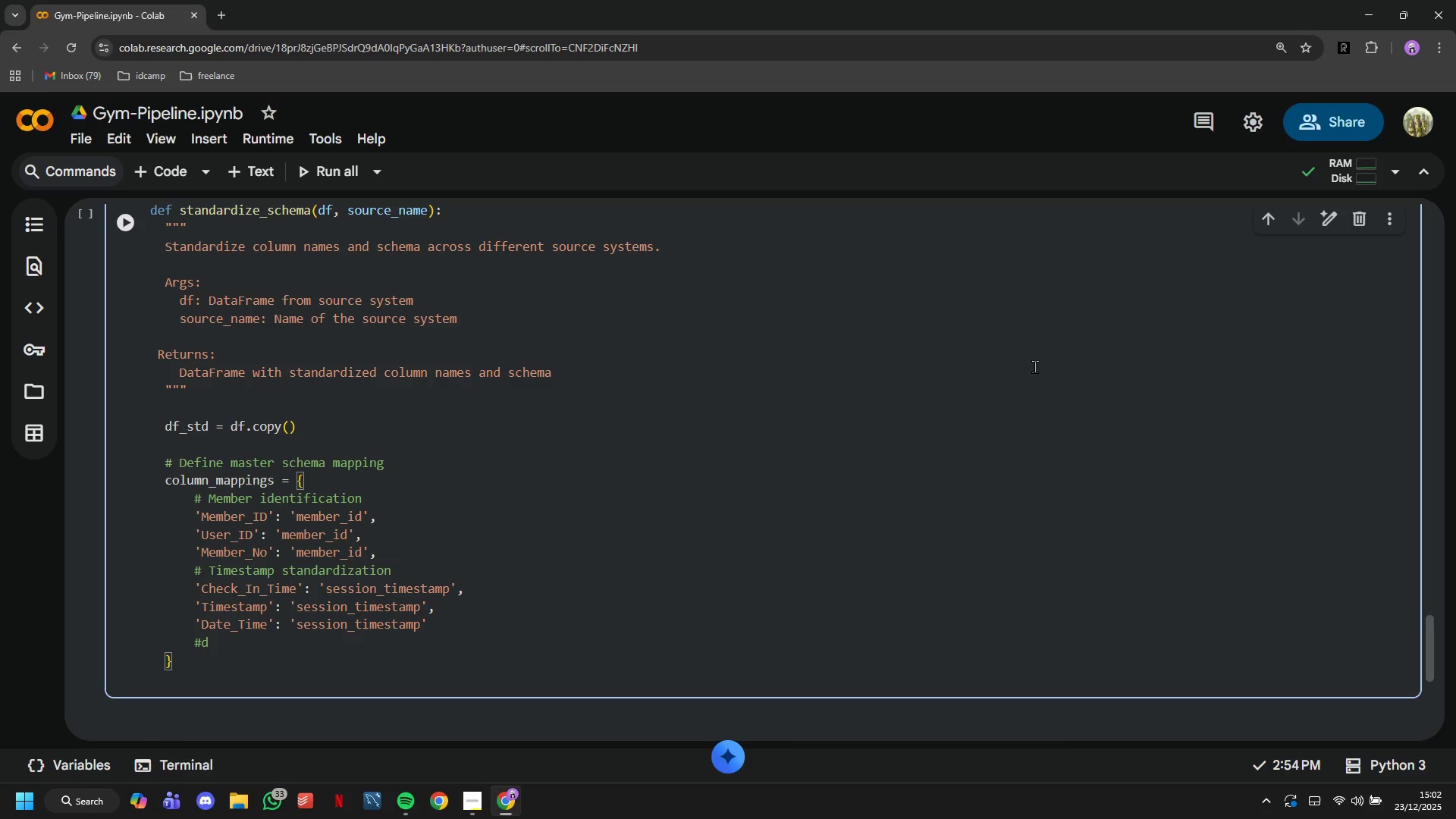 
wait(22.47)
 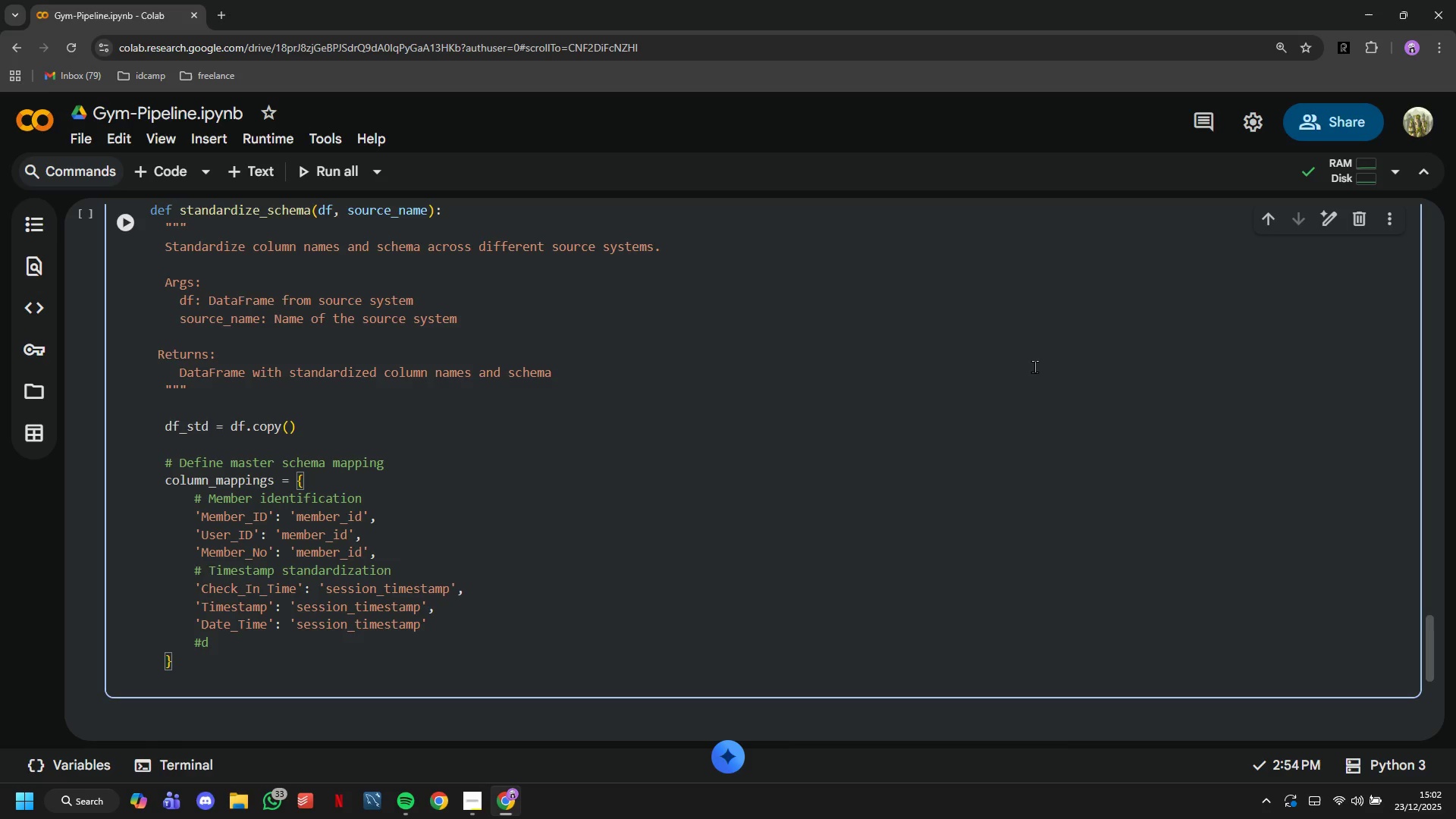 
type(S)
key(Backspace)
key(Backspace)
type( Session Metrics)
 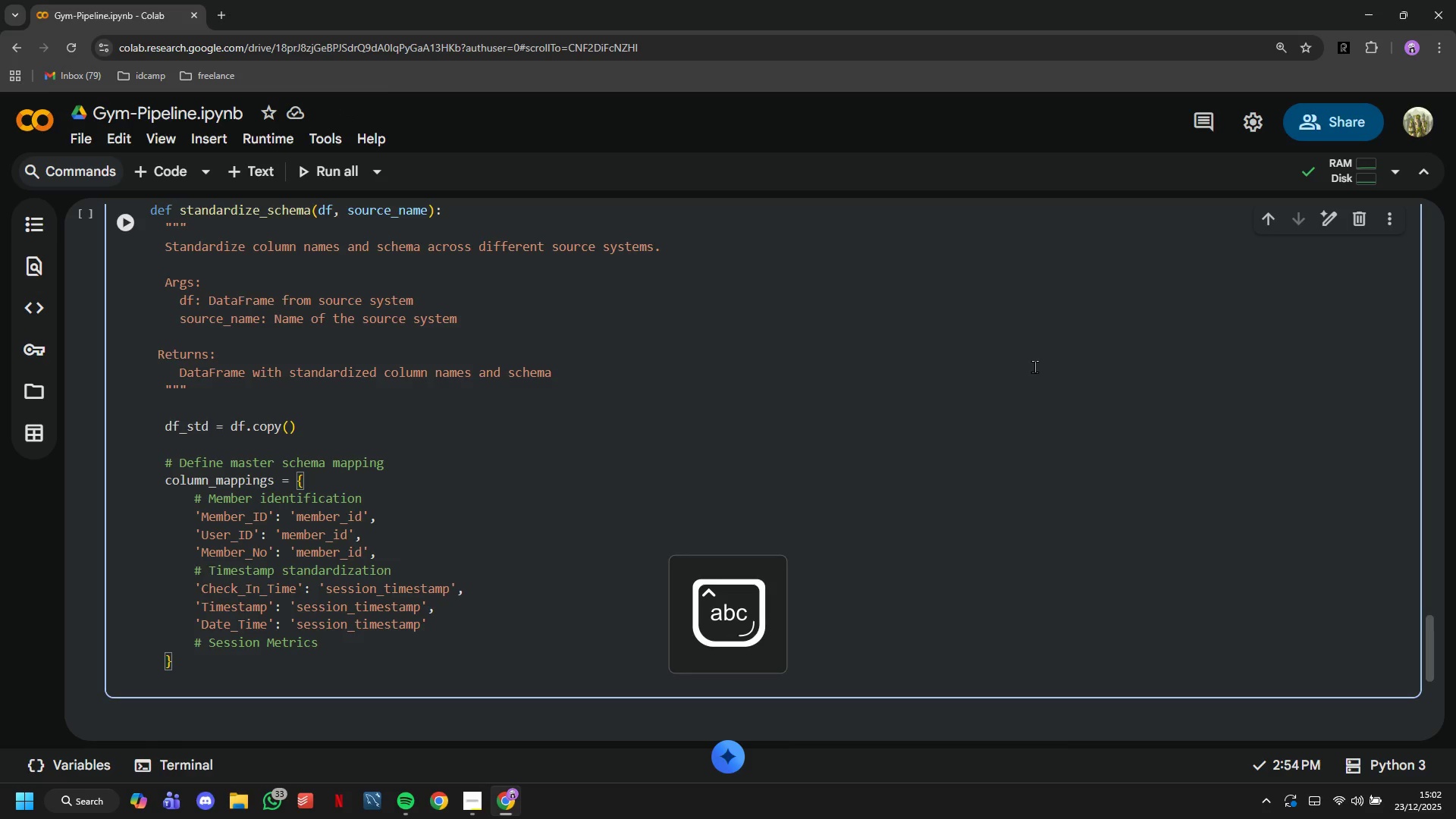 
key(Enter)
 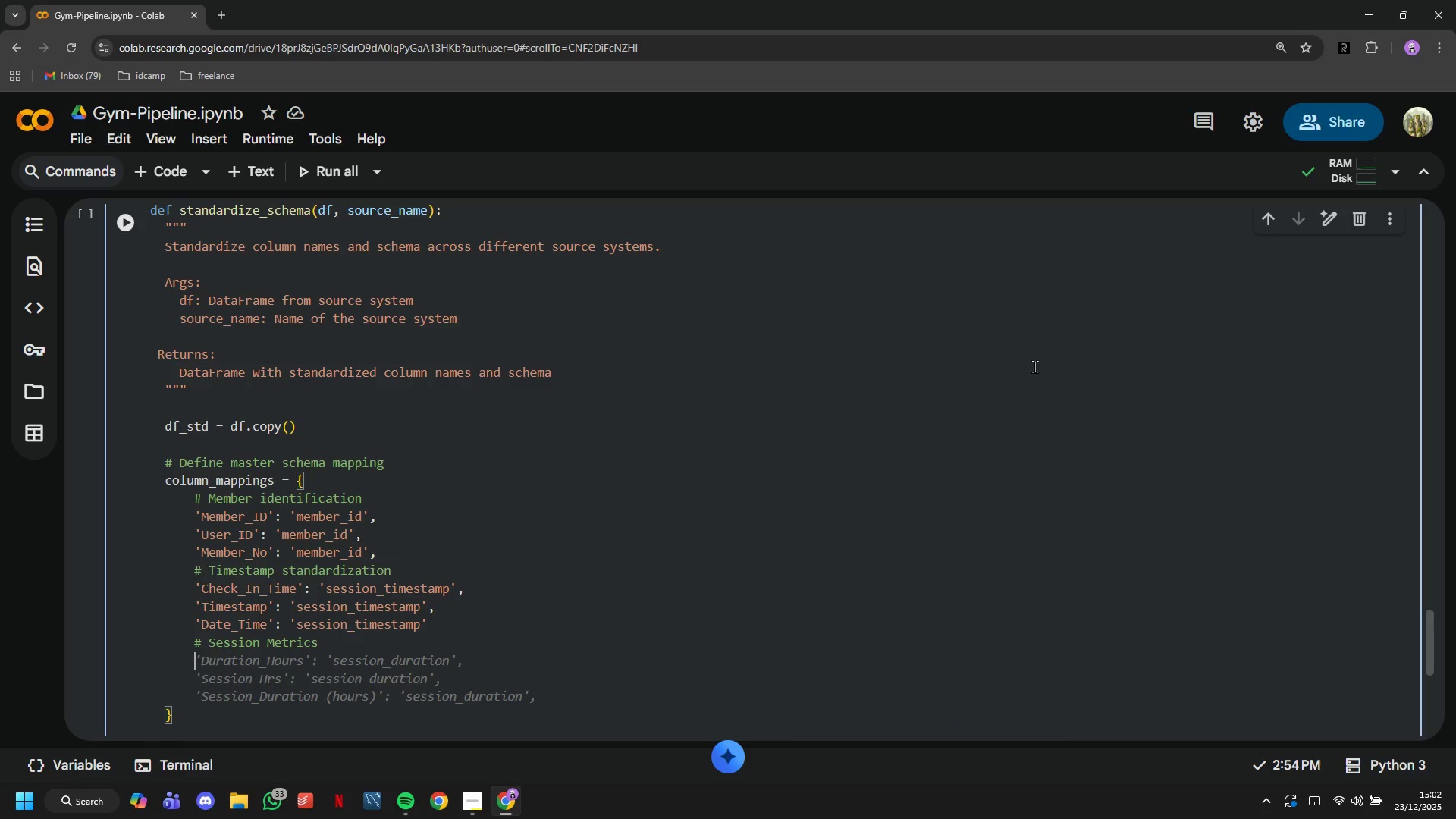 
type('Session_DUrations)
key(Backspace)
type( )
key(Tab)
 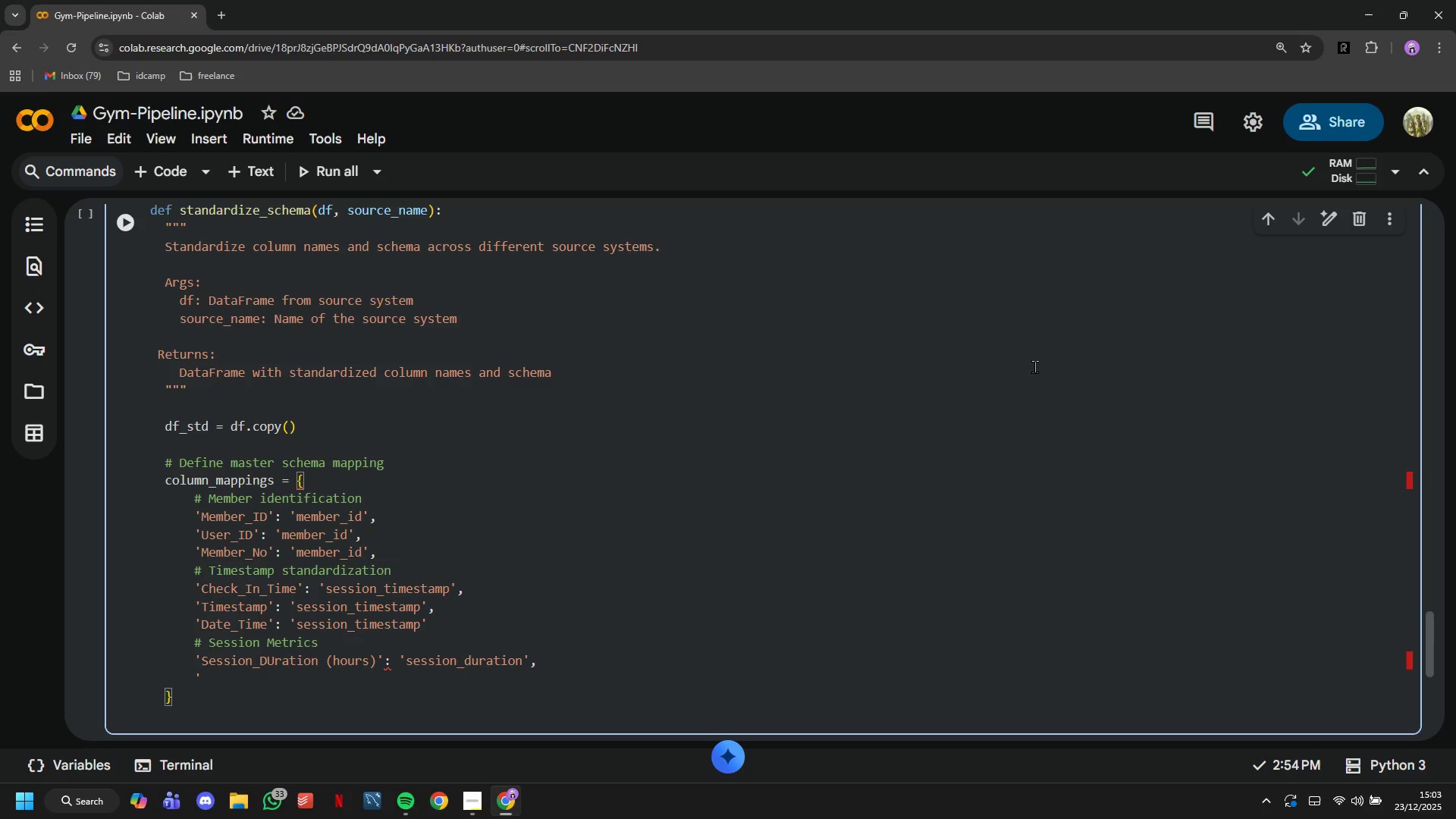 
hold_key(key=ArrowLeft, duration=0.34)
 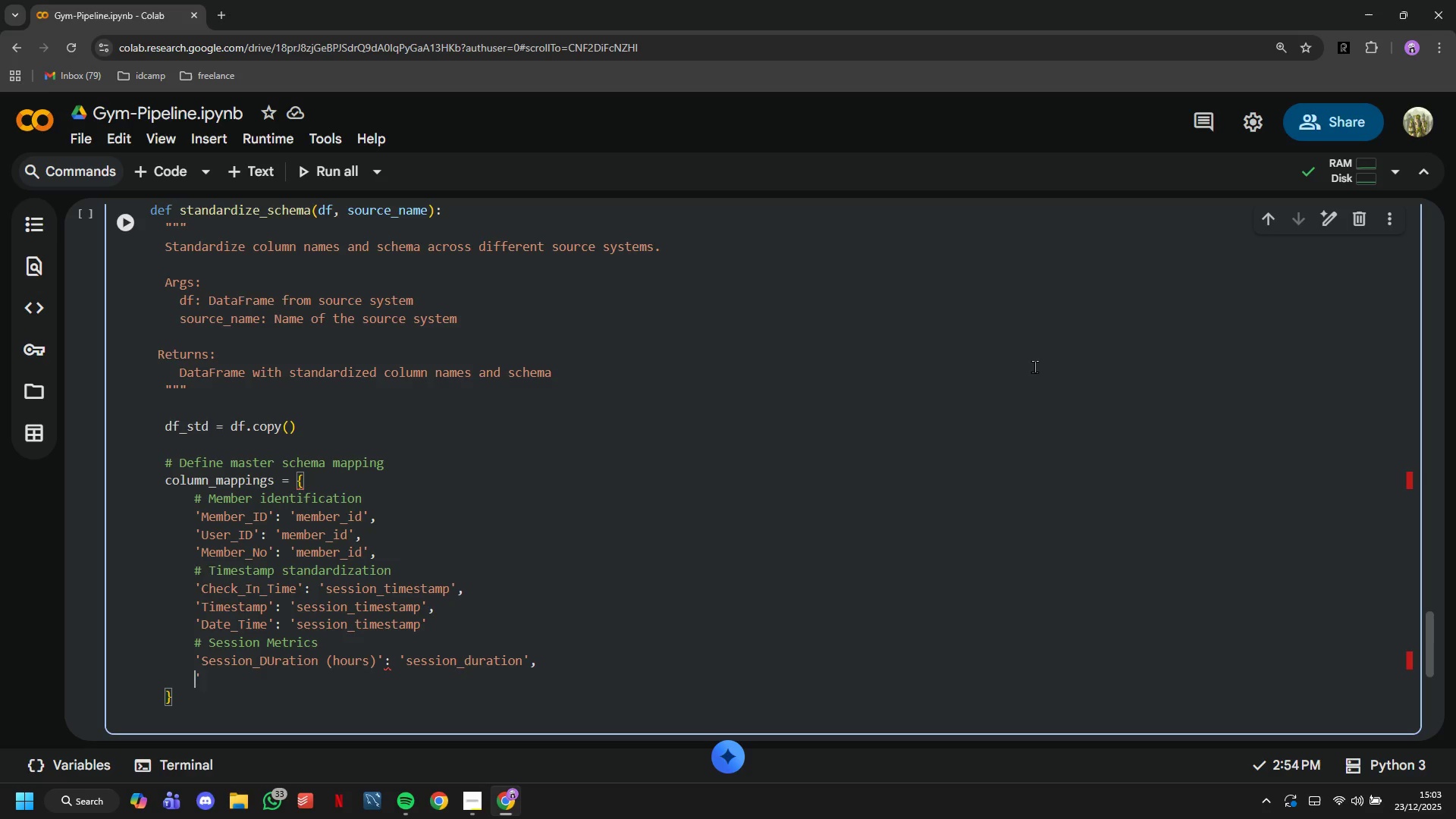 
key(ArrowRight)
 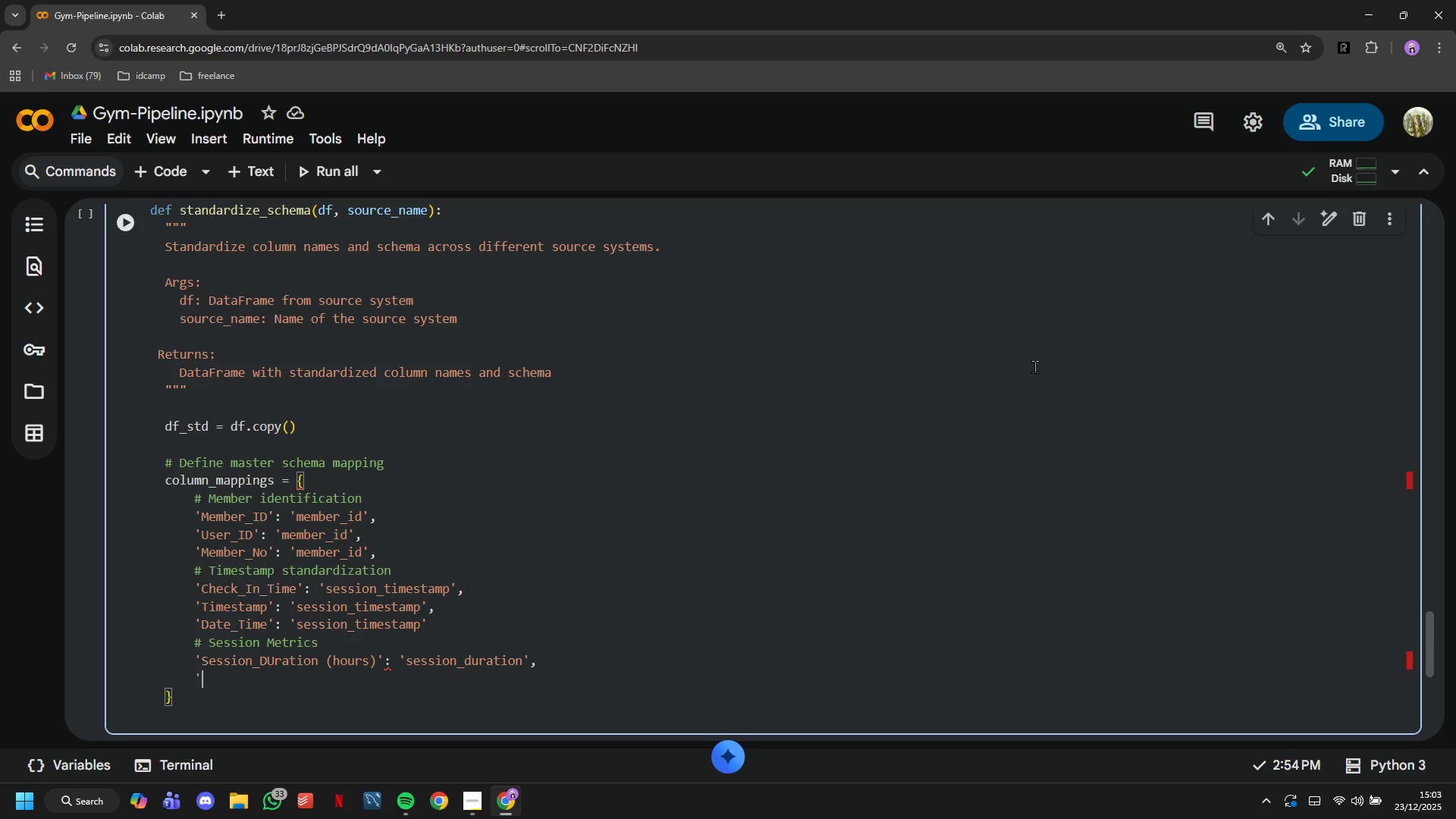 
key(Backspace)
 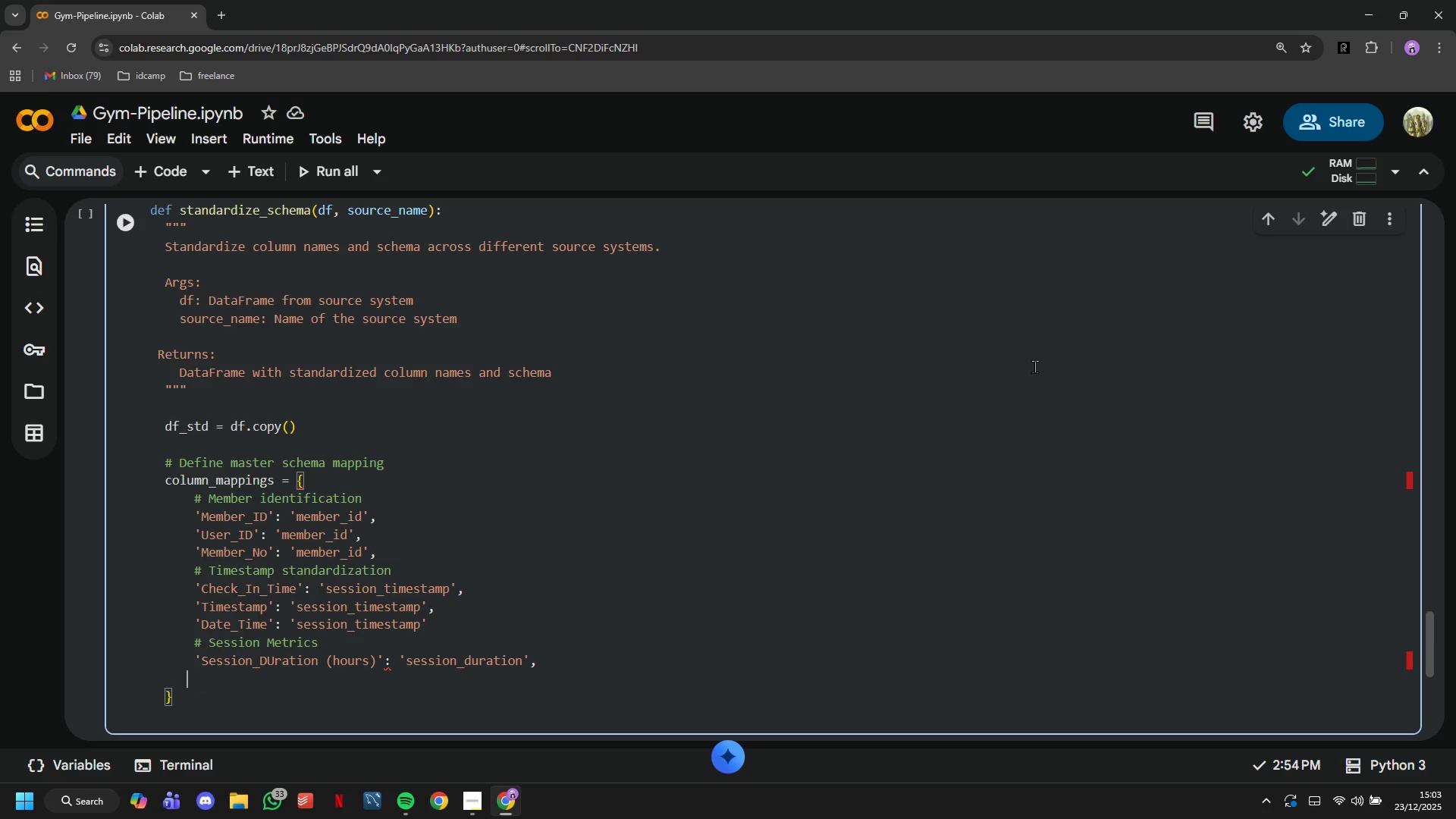 
key(ArrowLeft)
 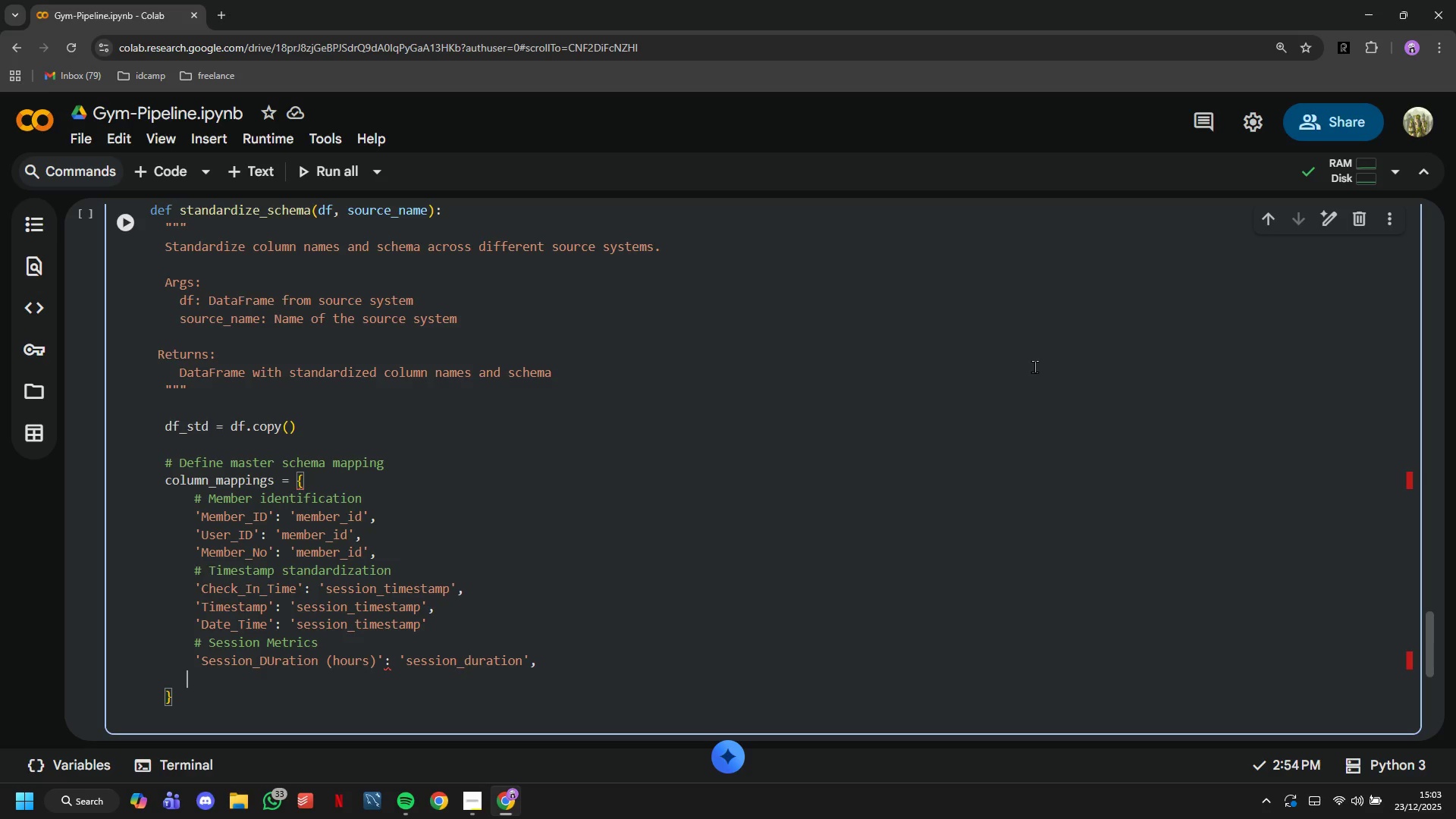 
key(ArrowLeft)
 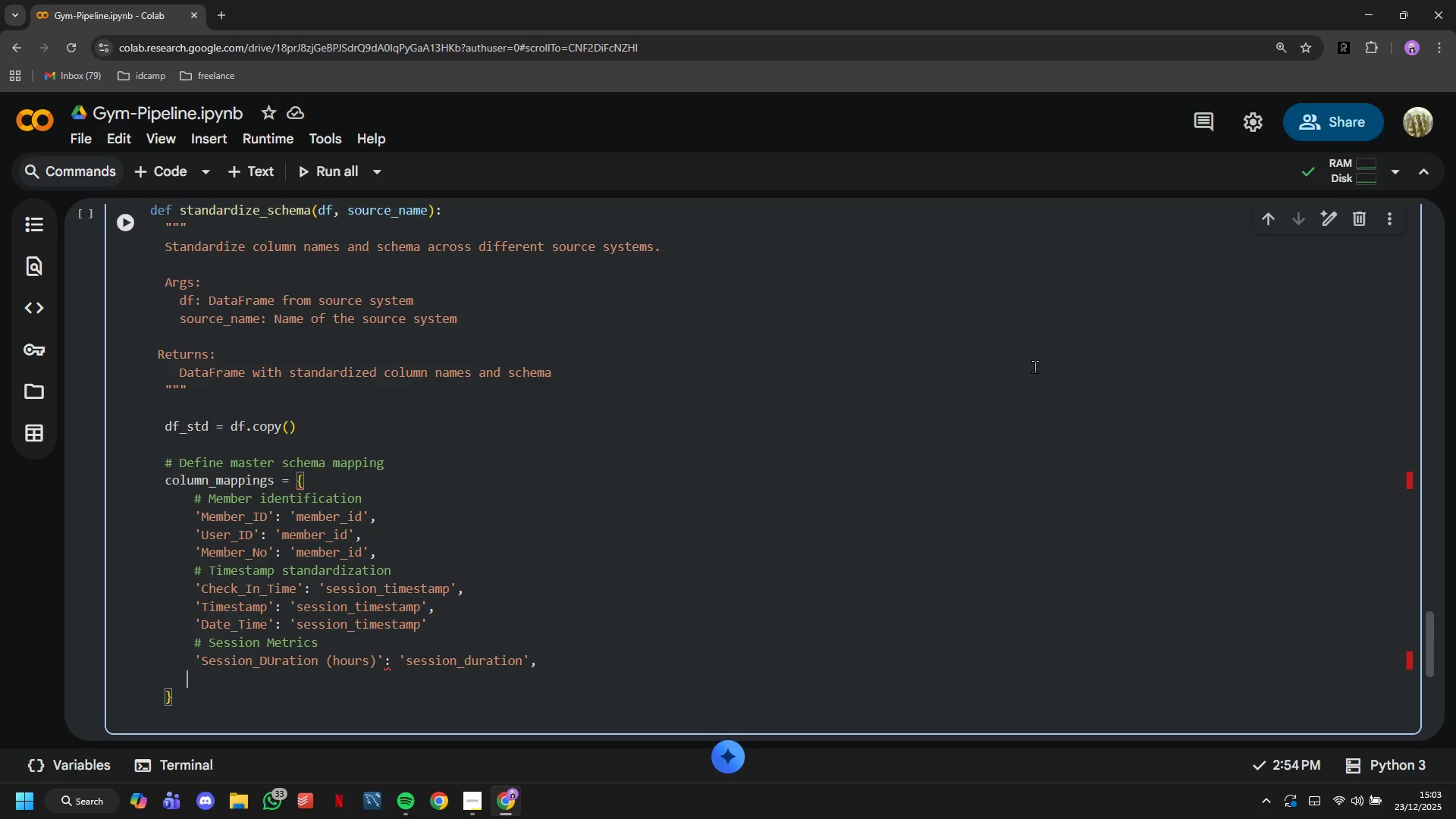 
key(ArrowLeft)
 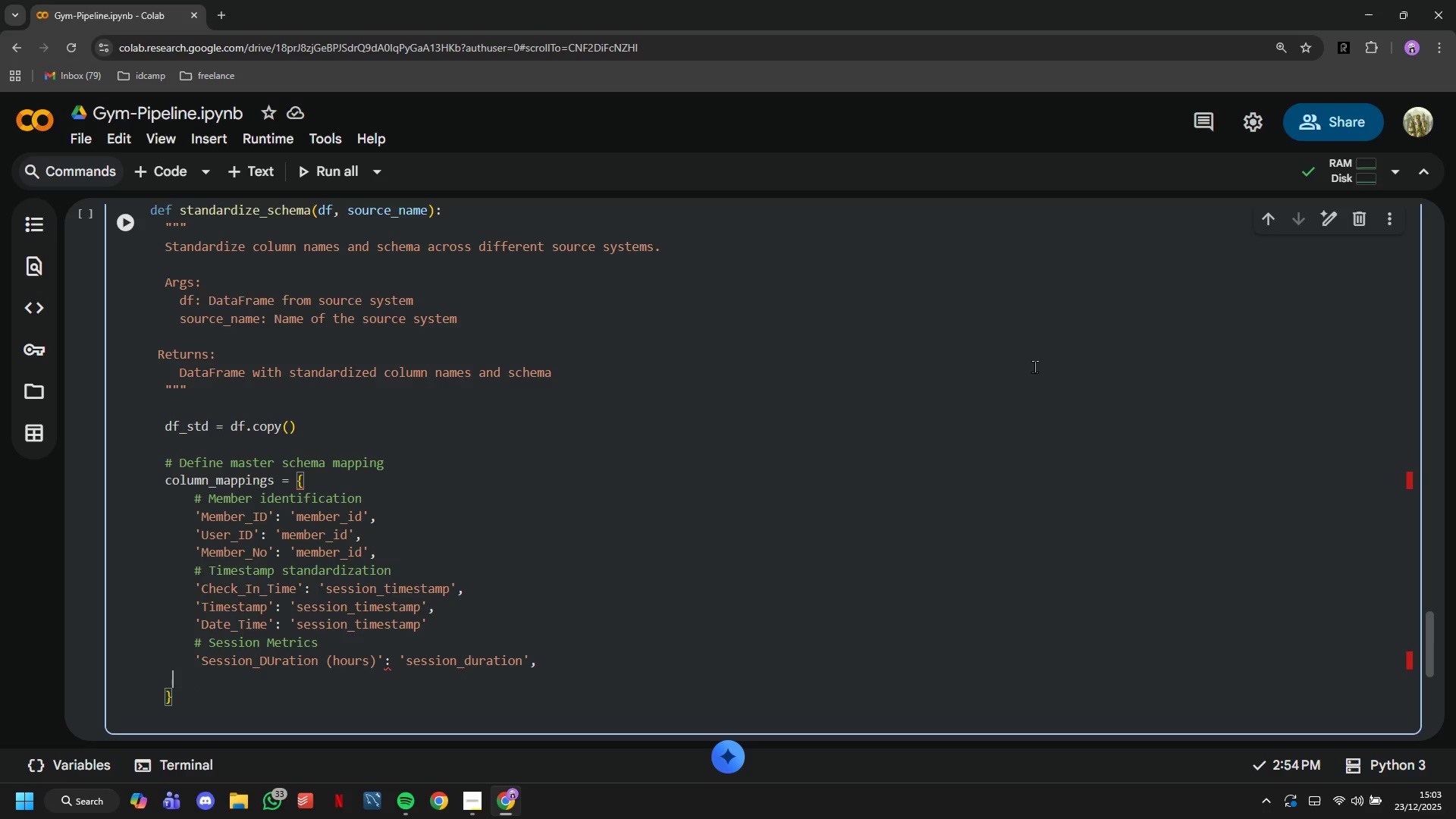 
key(ArrowLeft)
 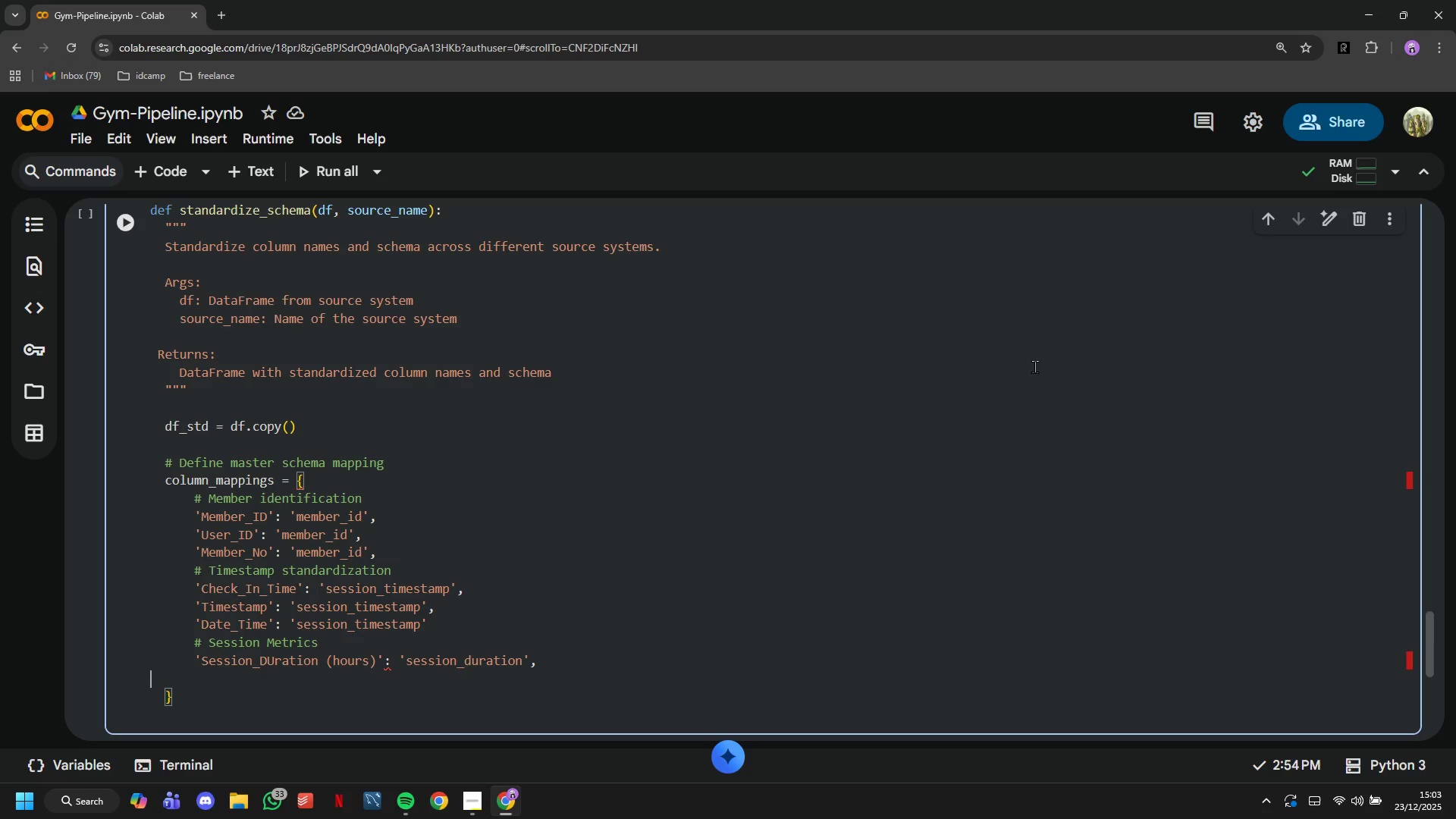 
key(ArrowLeft)
 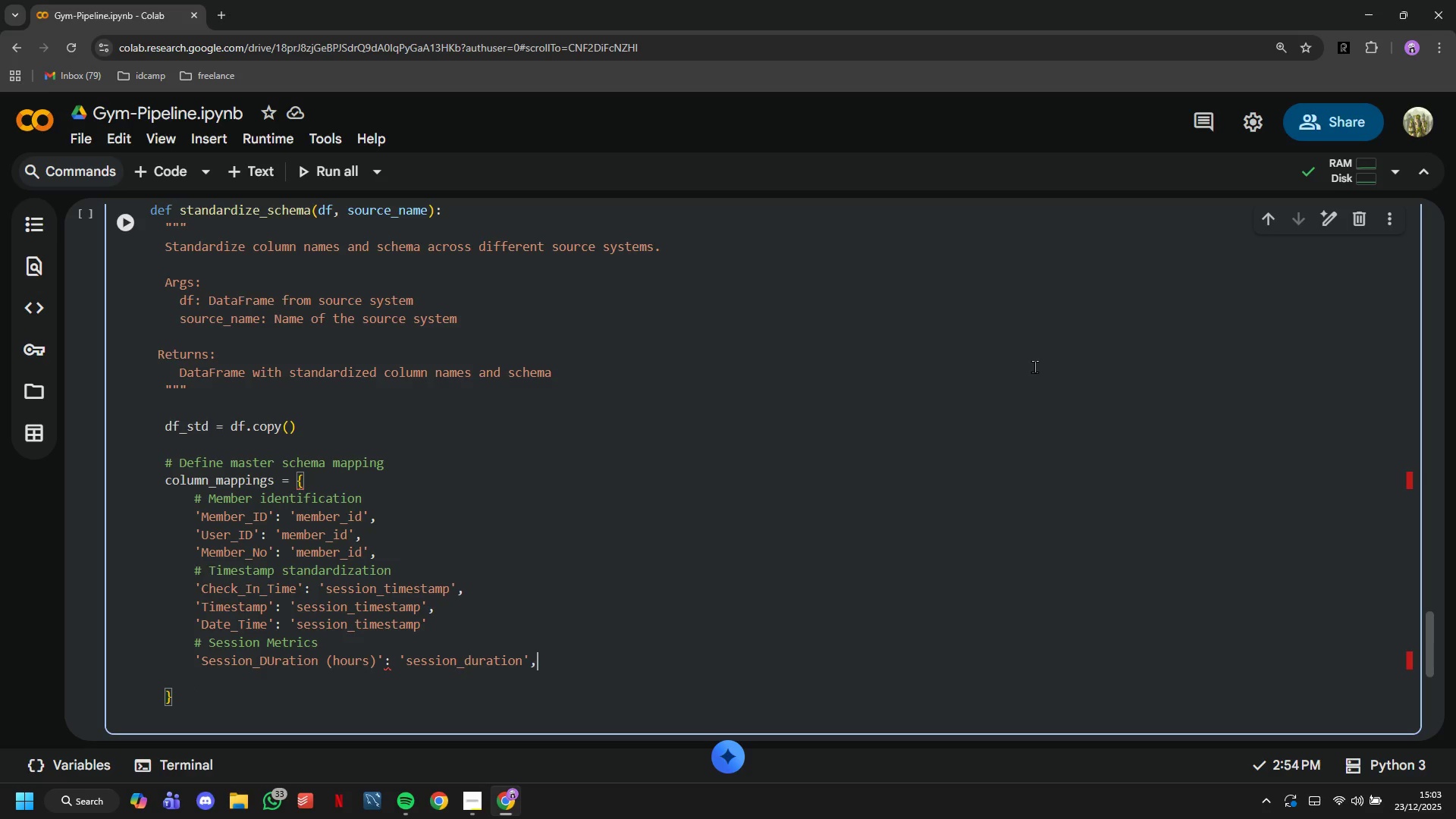 
key(ArrowLeft)
 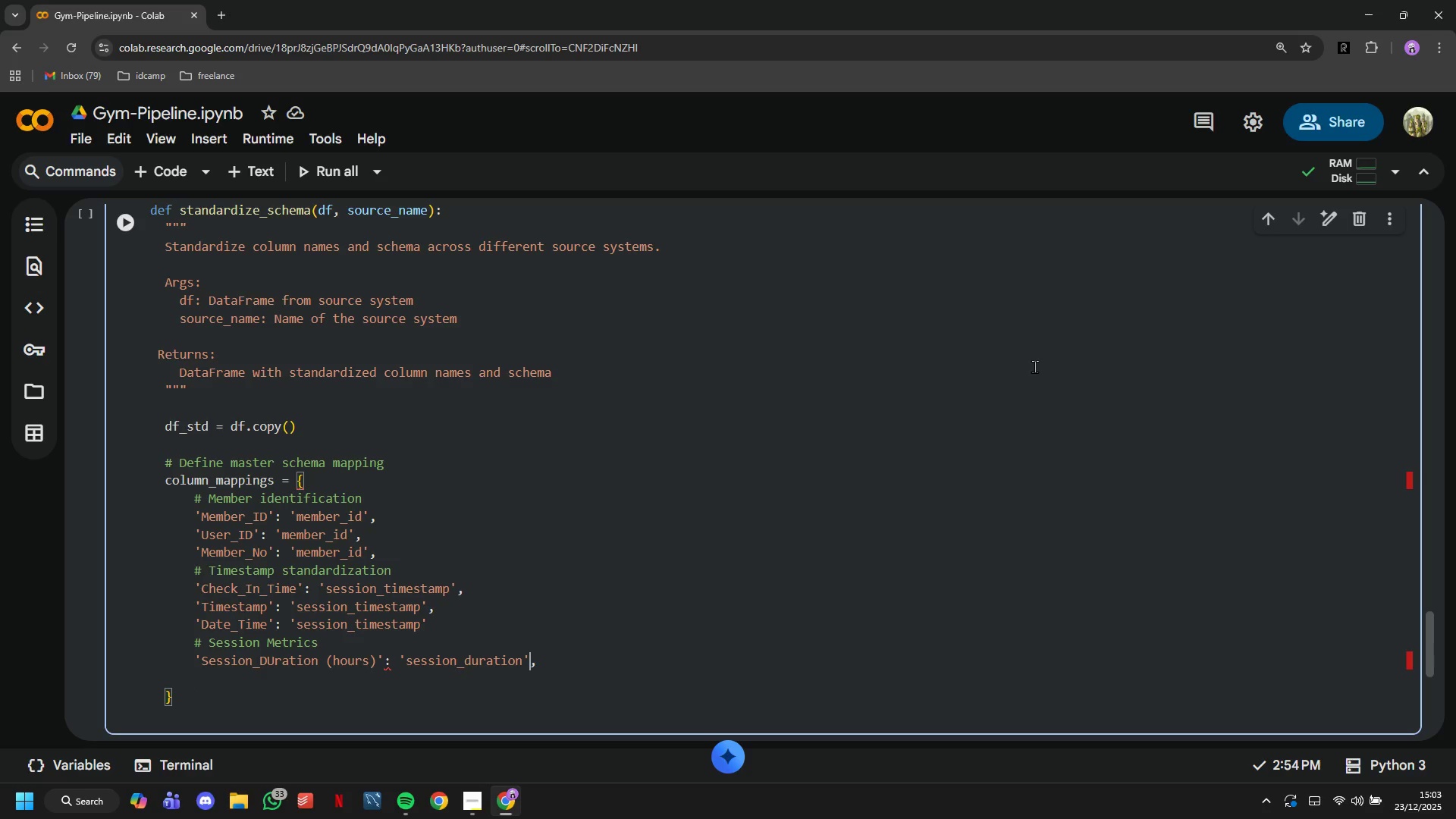 
key(ArrowLeft)
 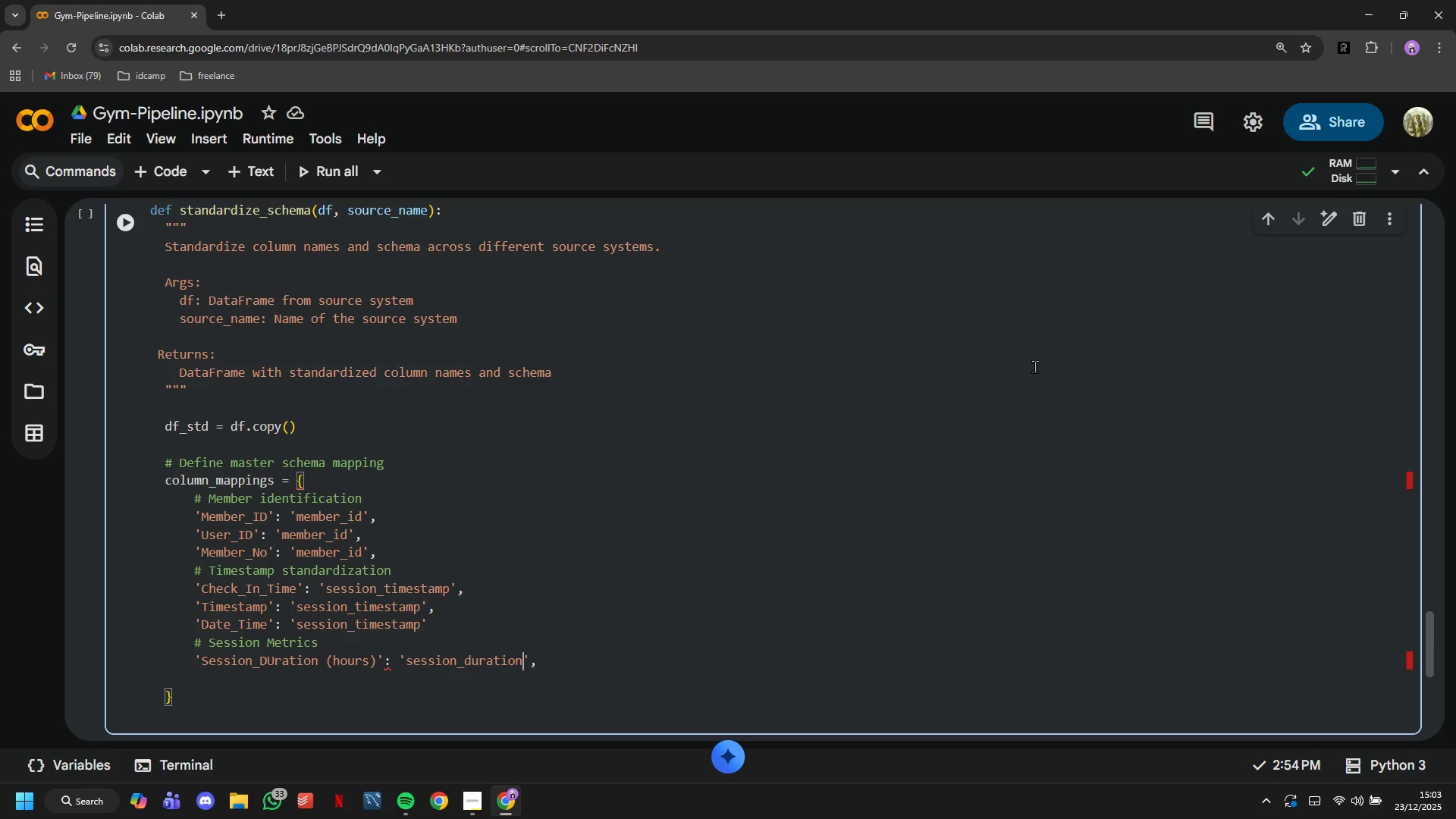 
key(ArrowLeft)
 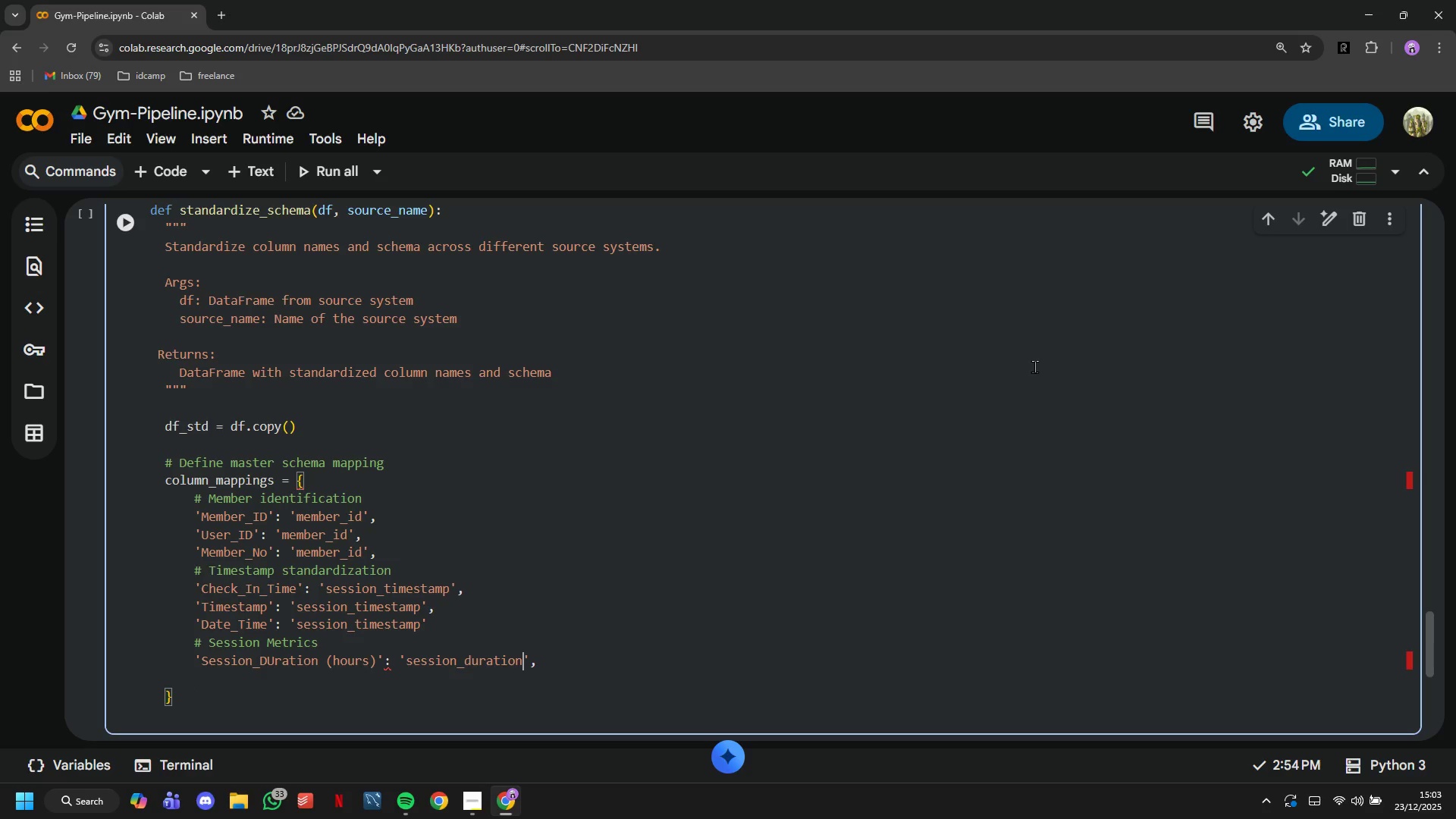 
key(ArrowLeft)
 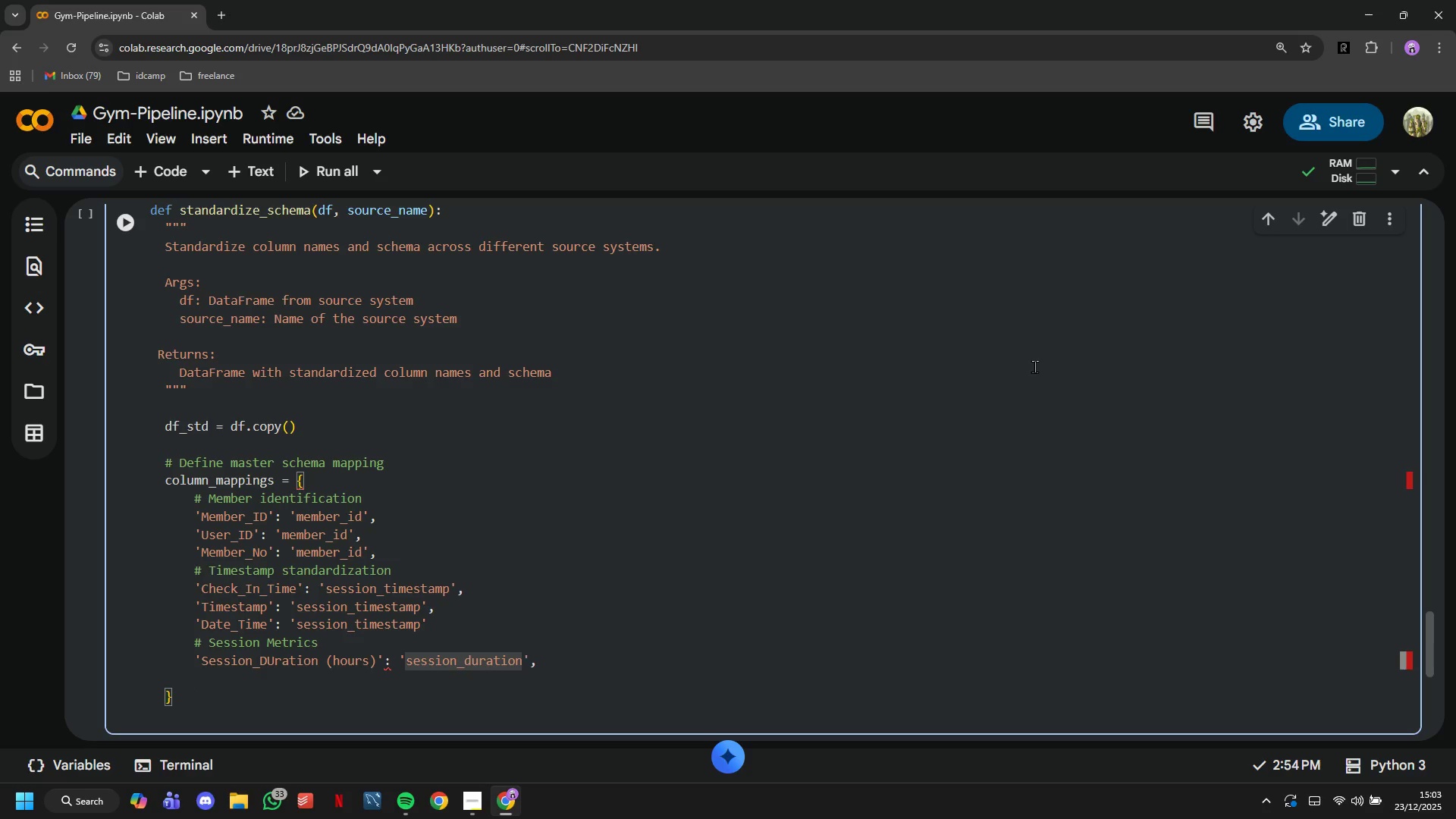 
type(_hours)
 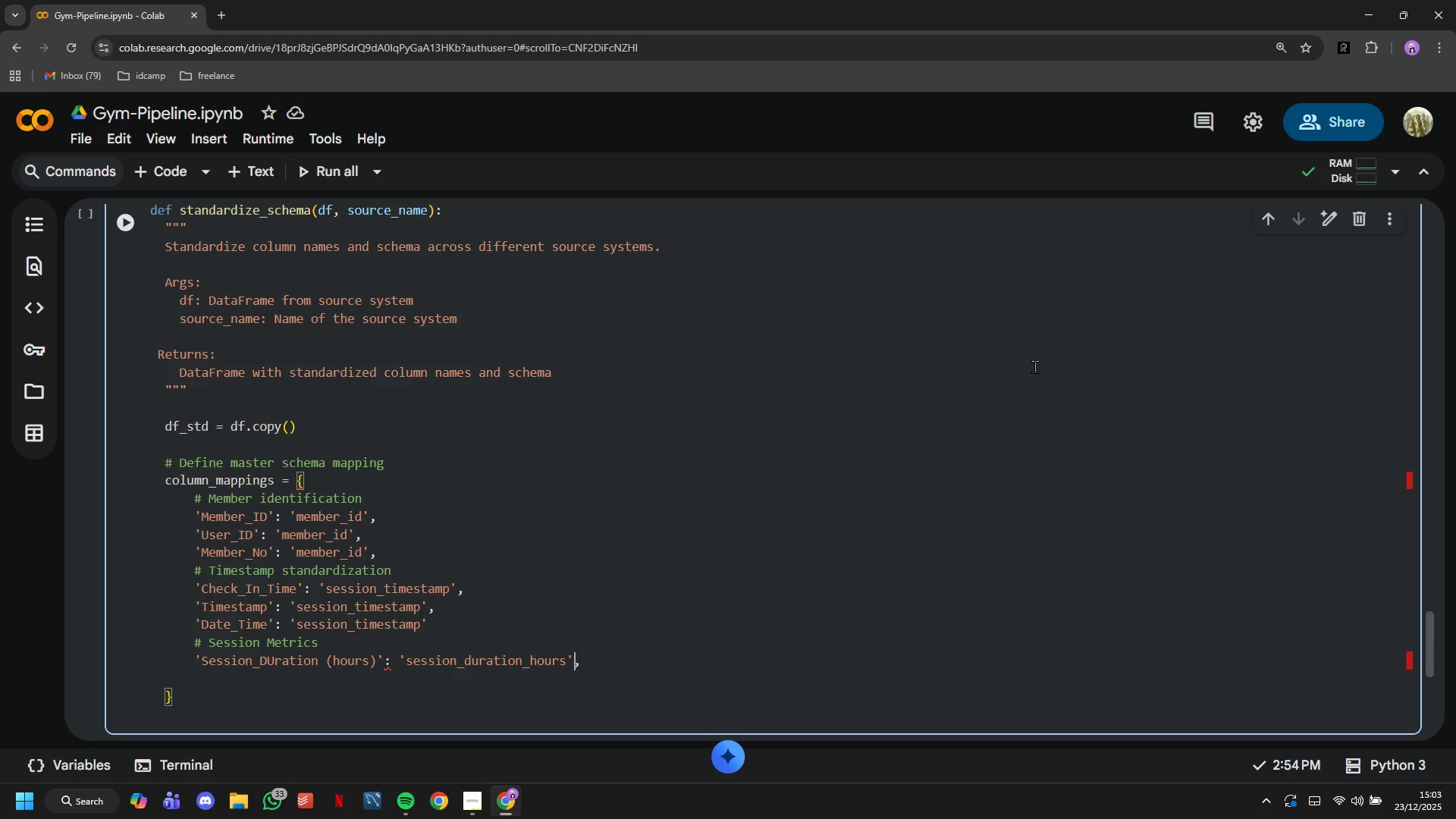 
key(ArrowRight)
 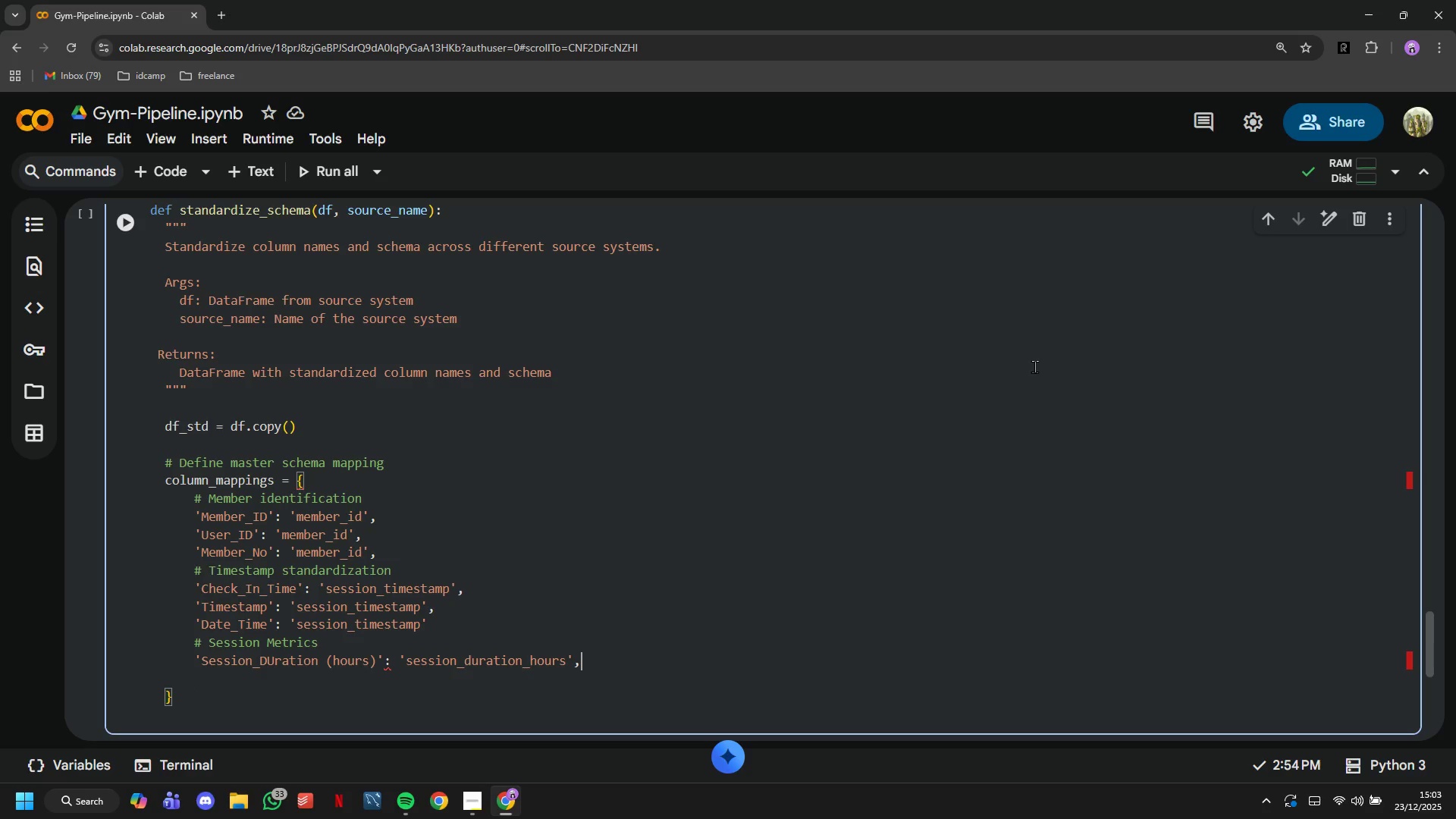 
key(ArrowRight)
 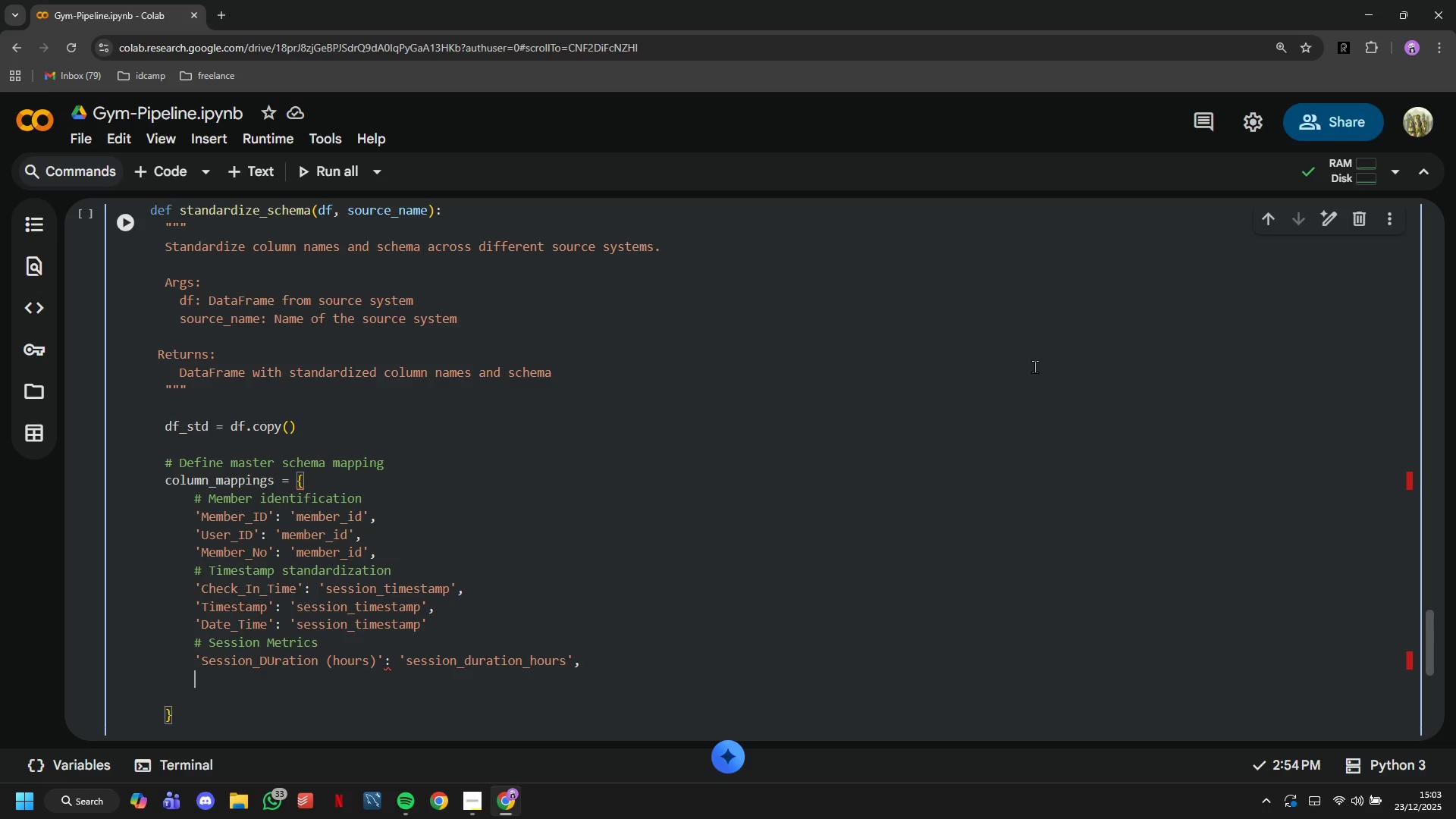 
key(Enter)
 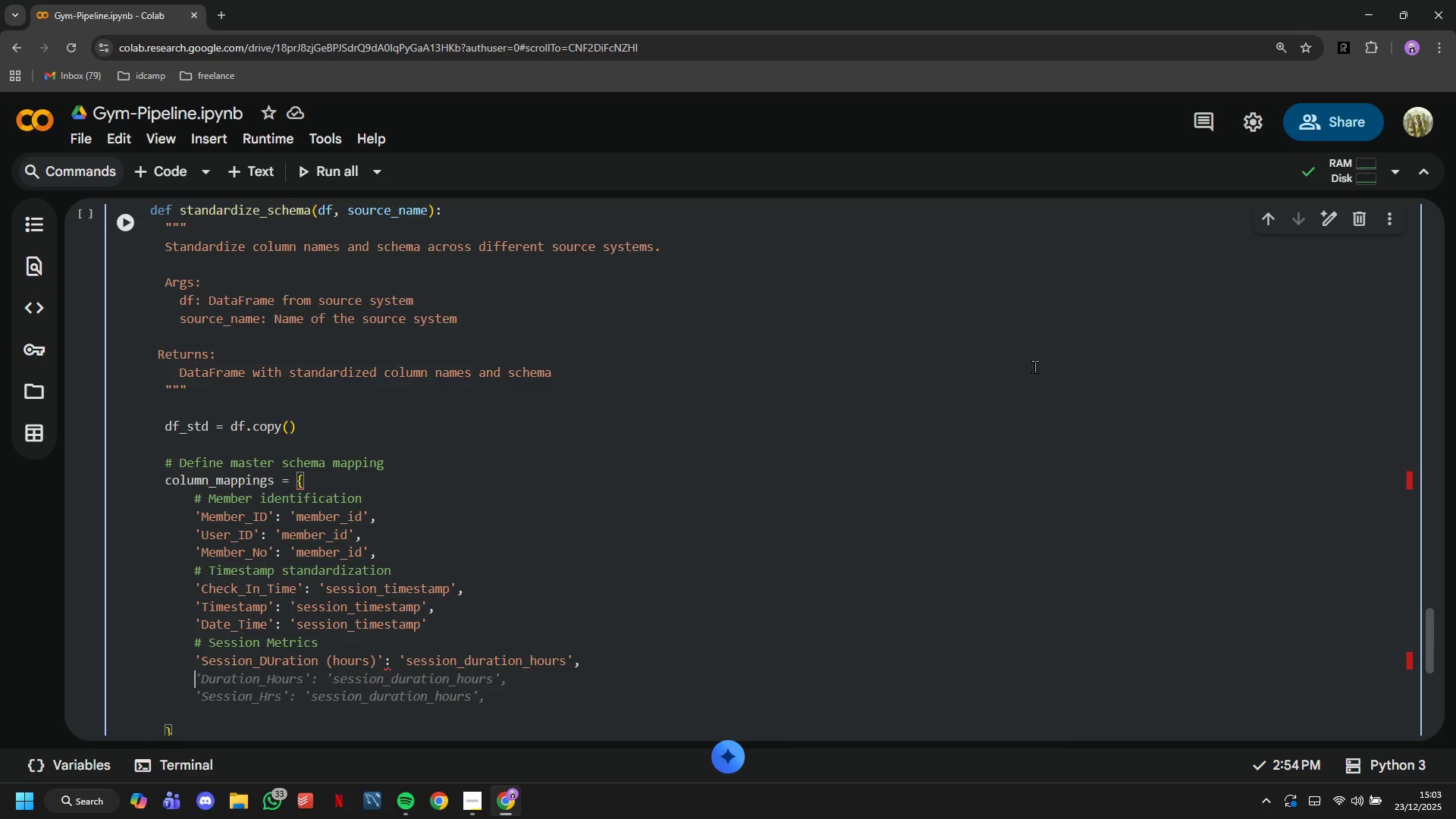 
type('Duration_Hours)
 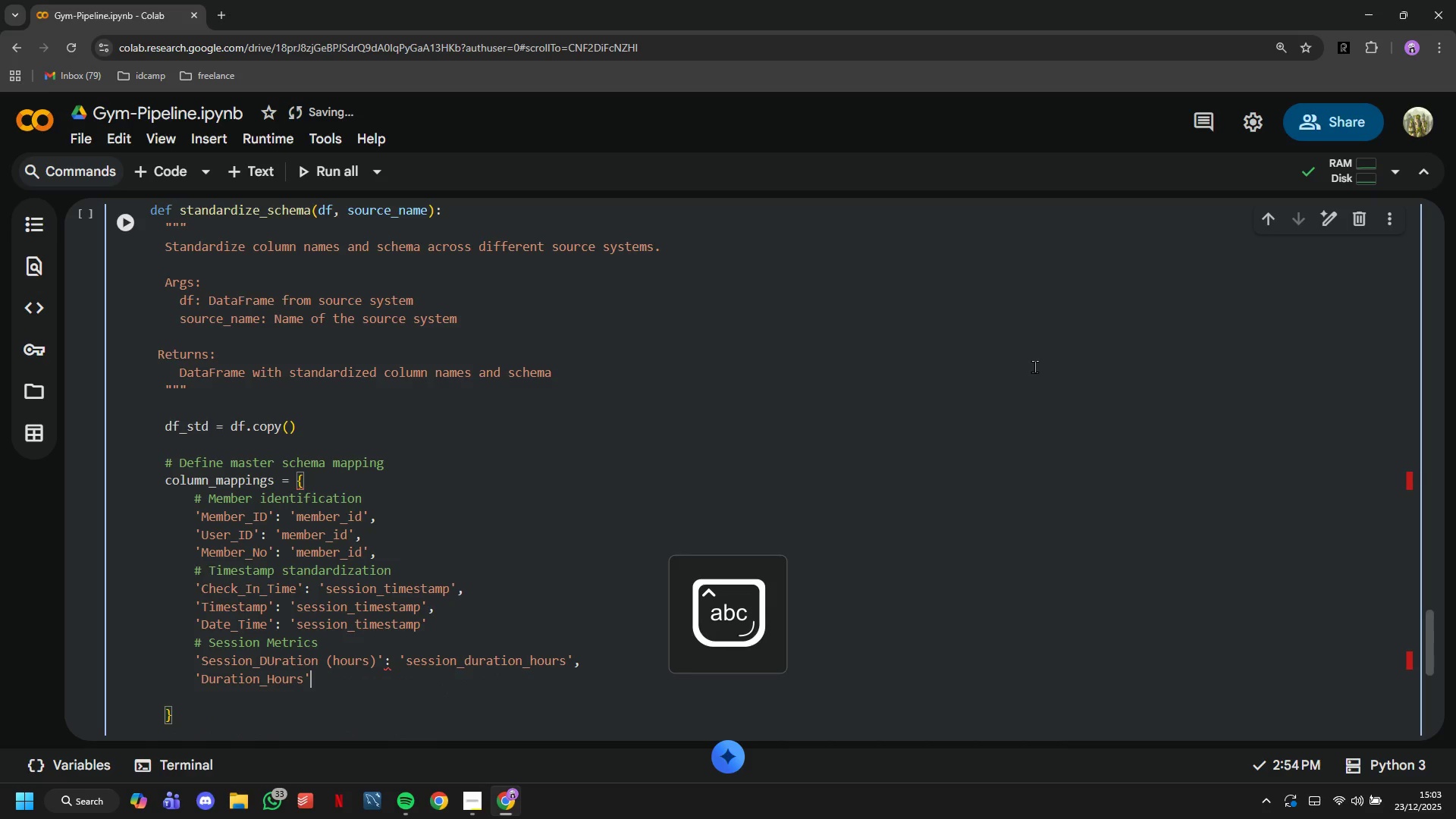 
 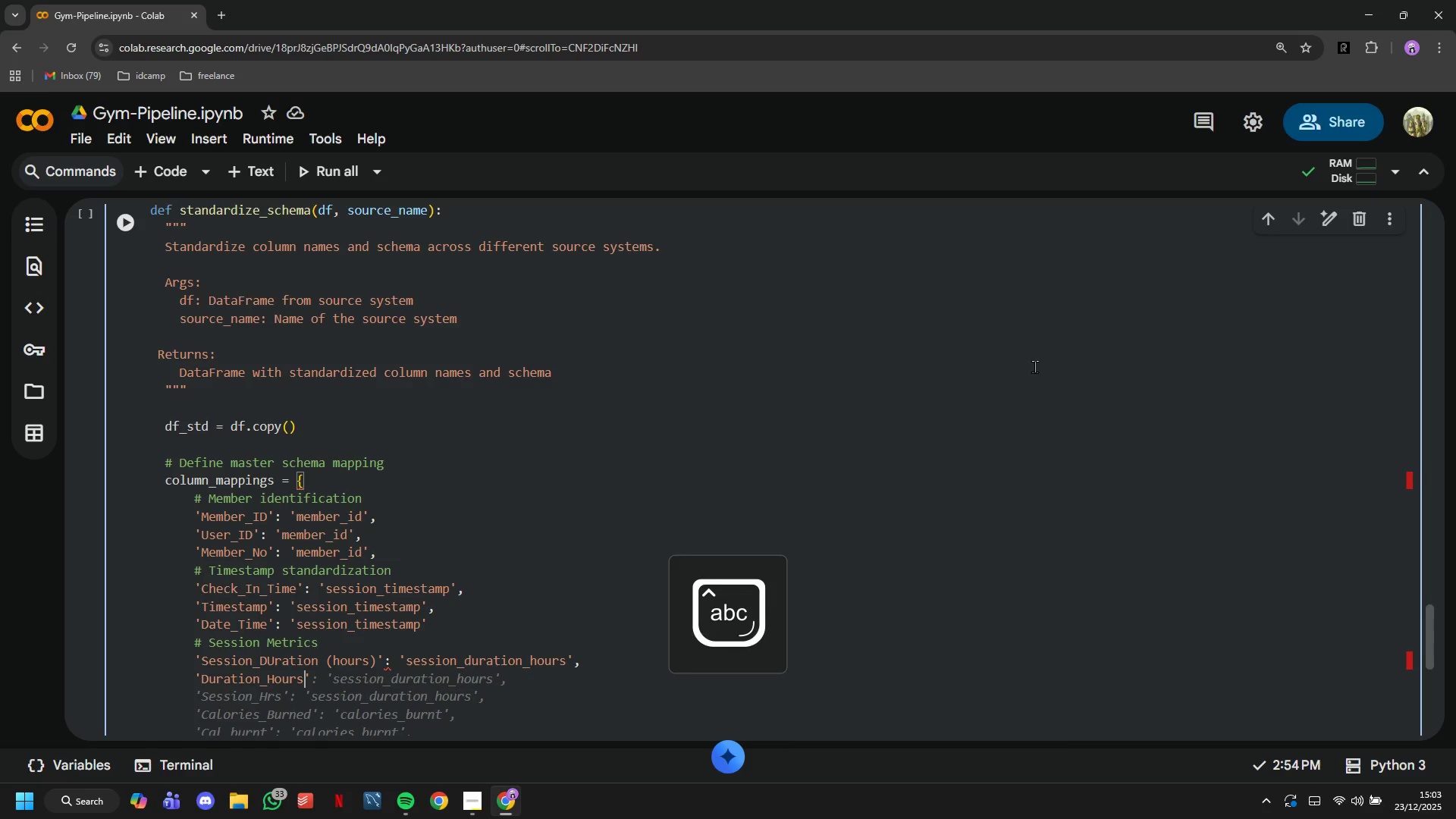 
key(ArrowRight)
 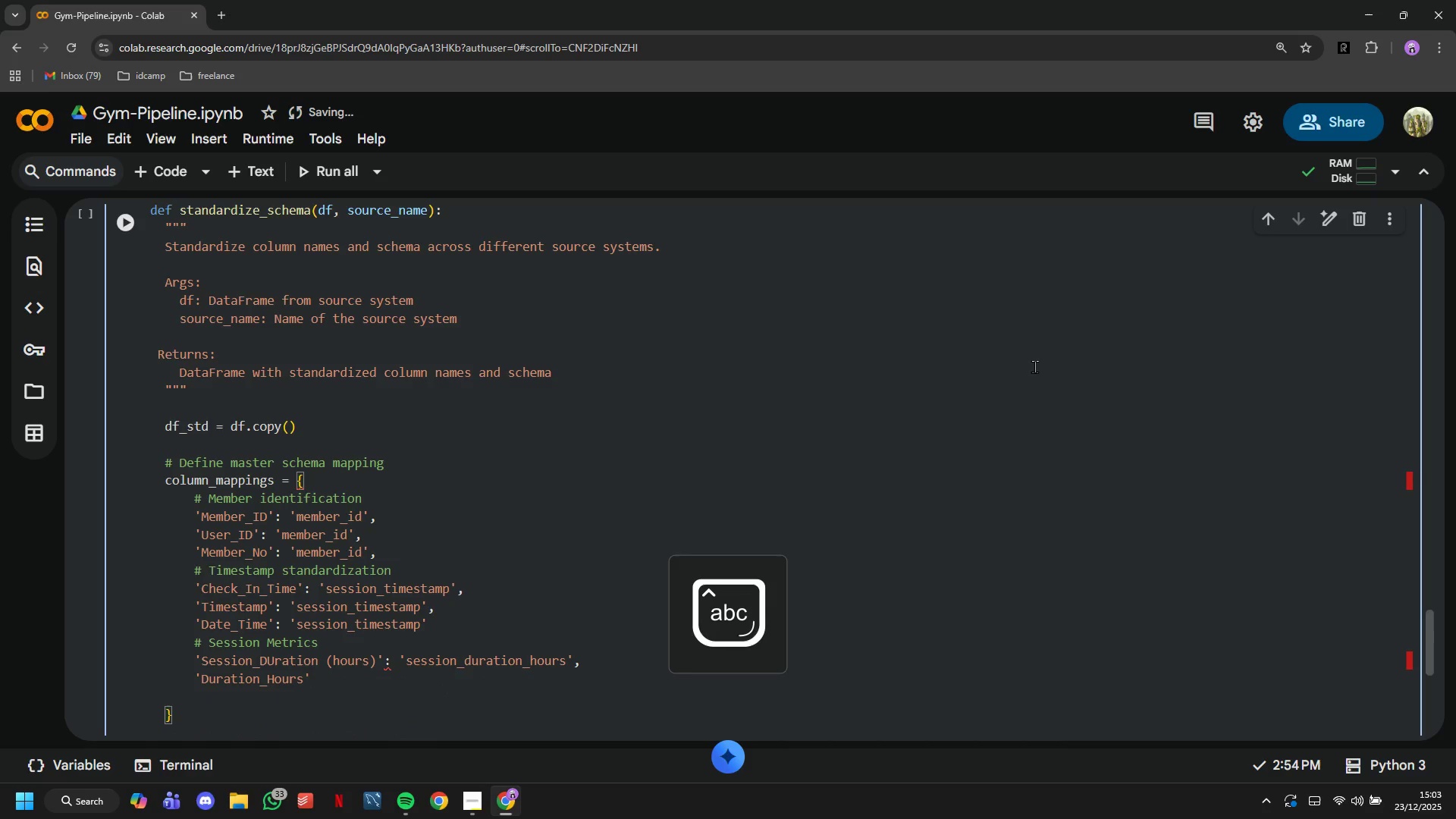 
type(: 'session_duration_hours)
 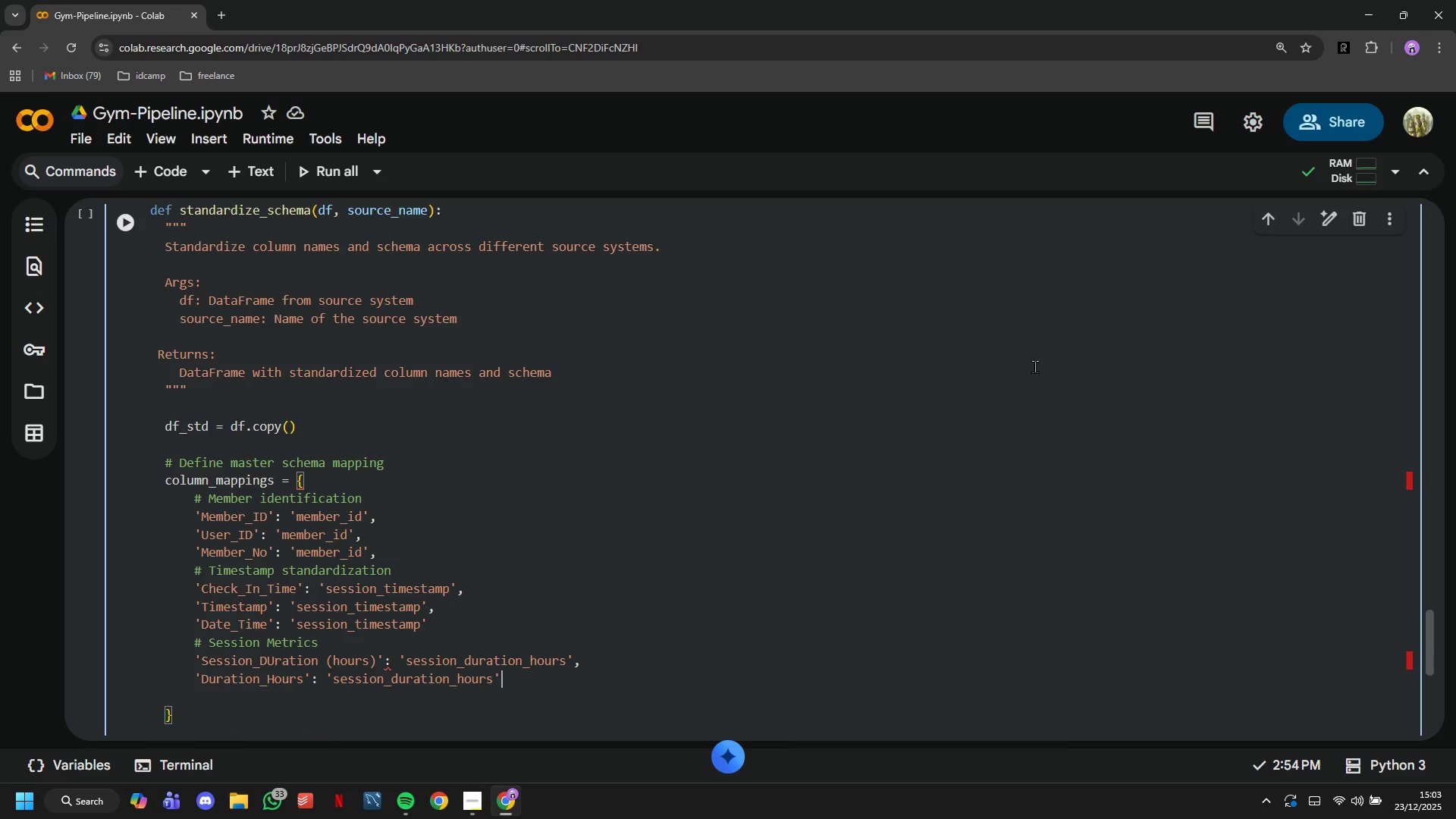 
 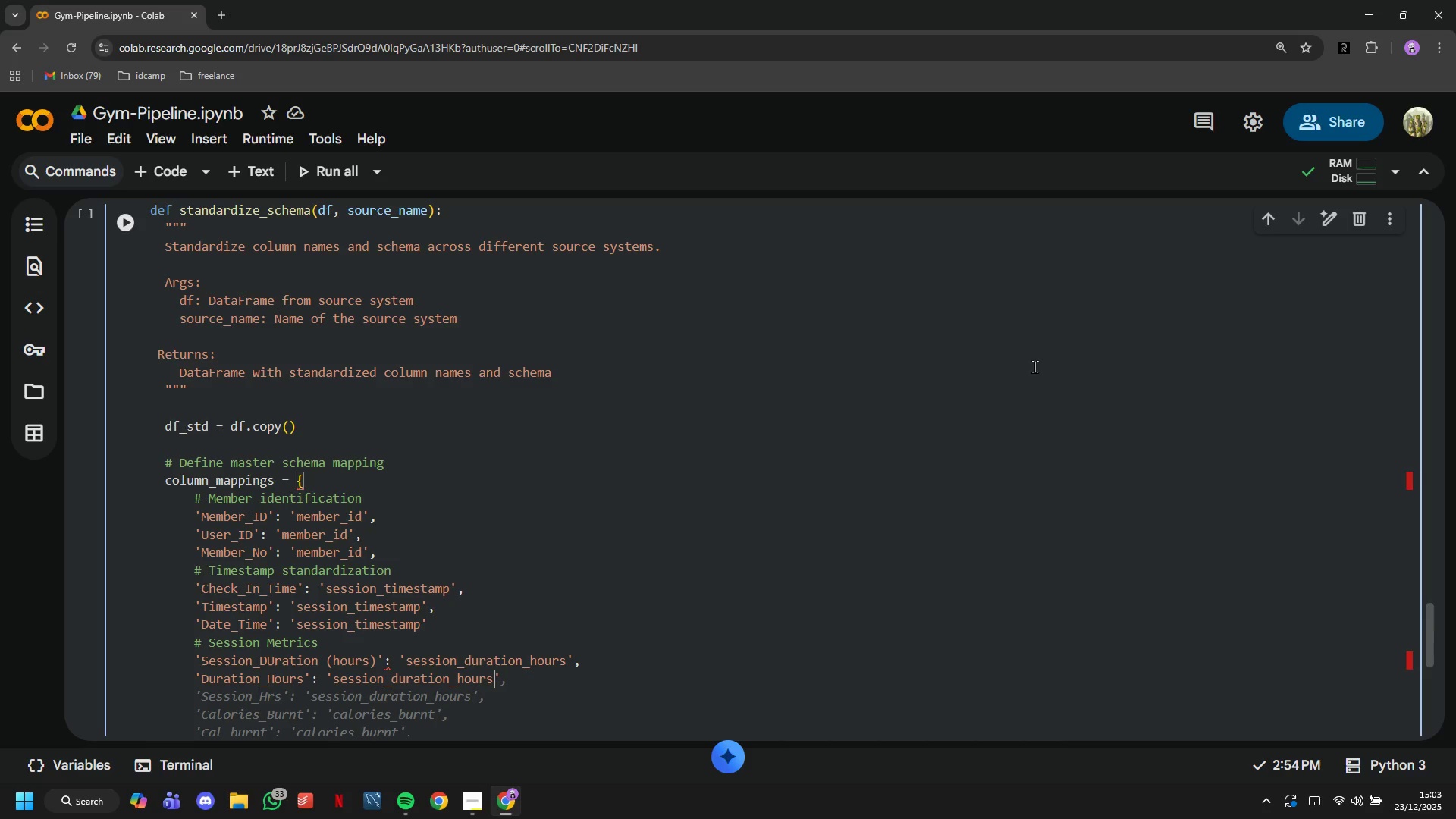 
key(ArrowRight)
 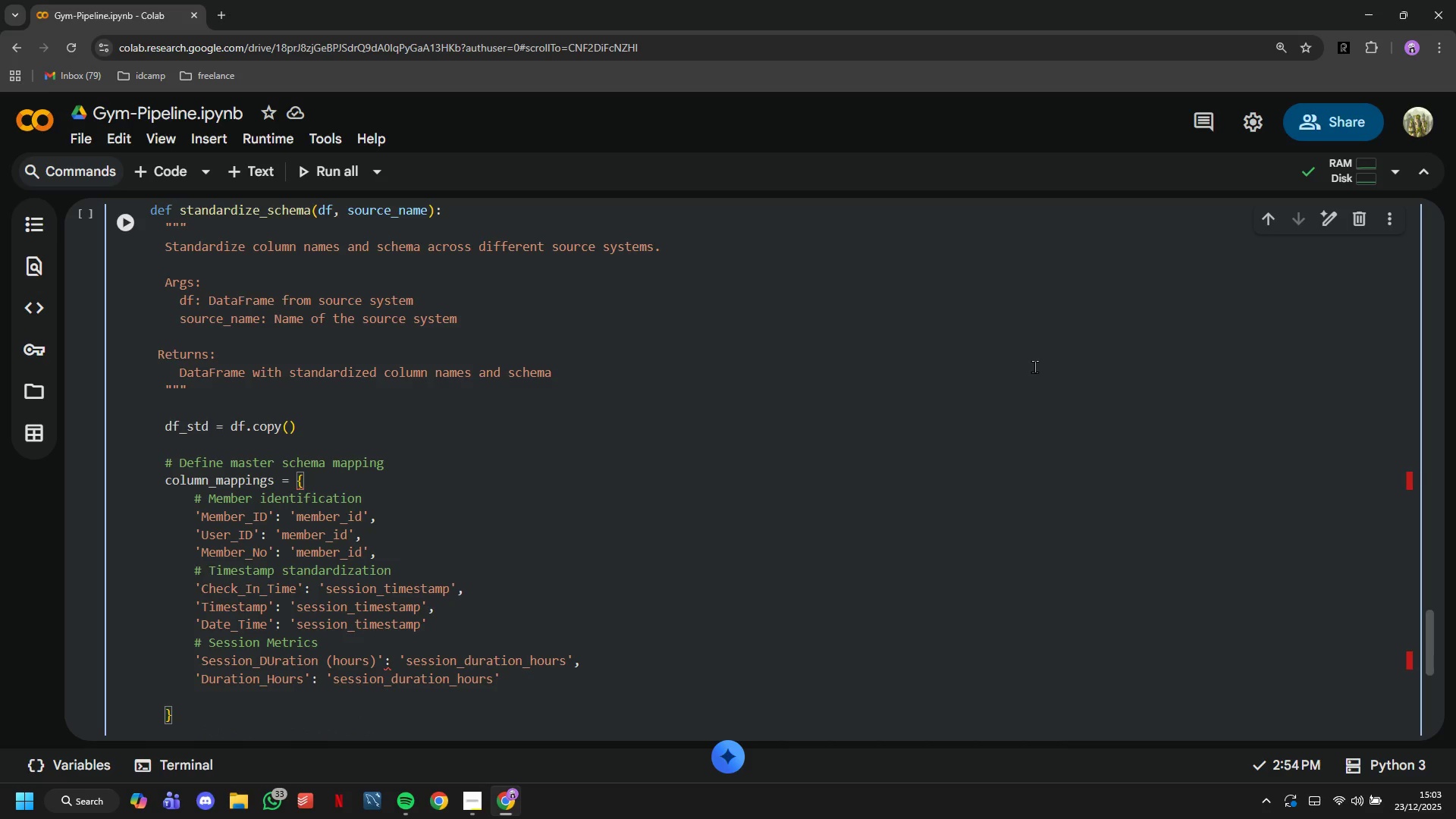 
key(Comma)
 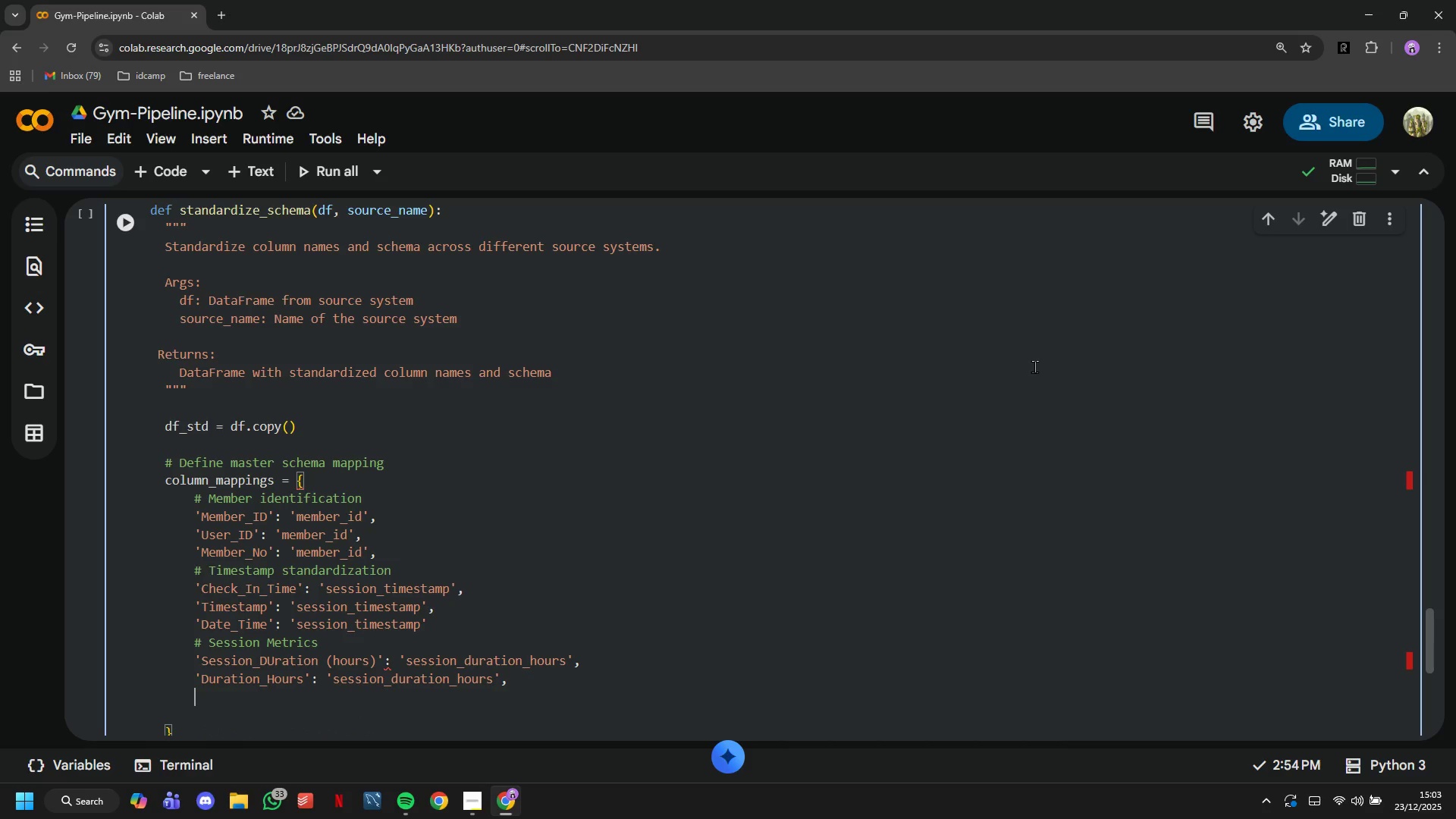 
key(Enter)
 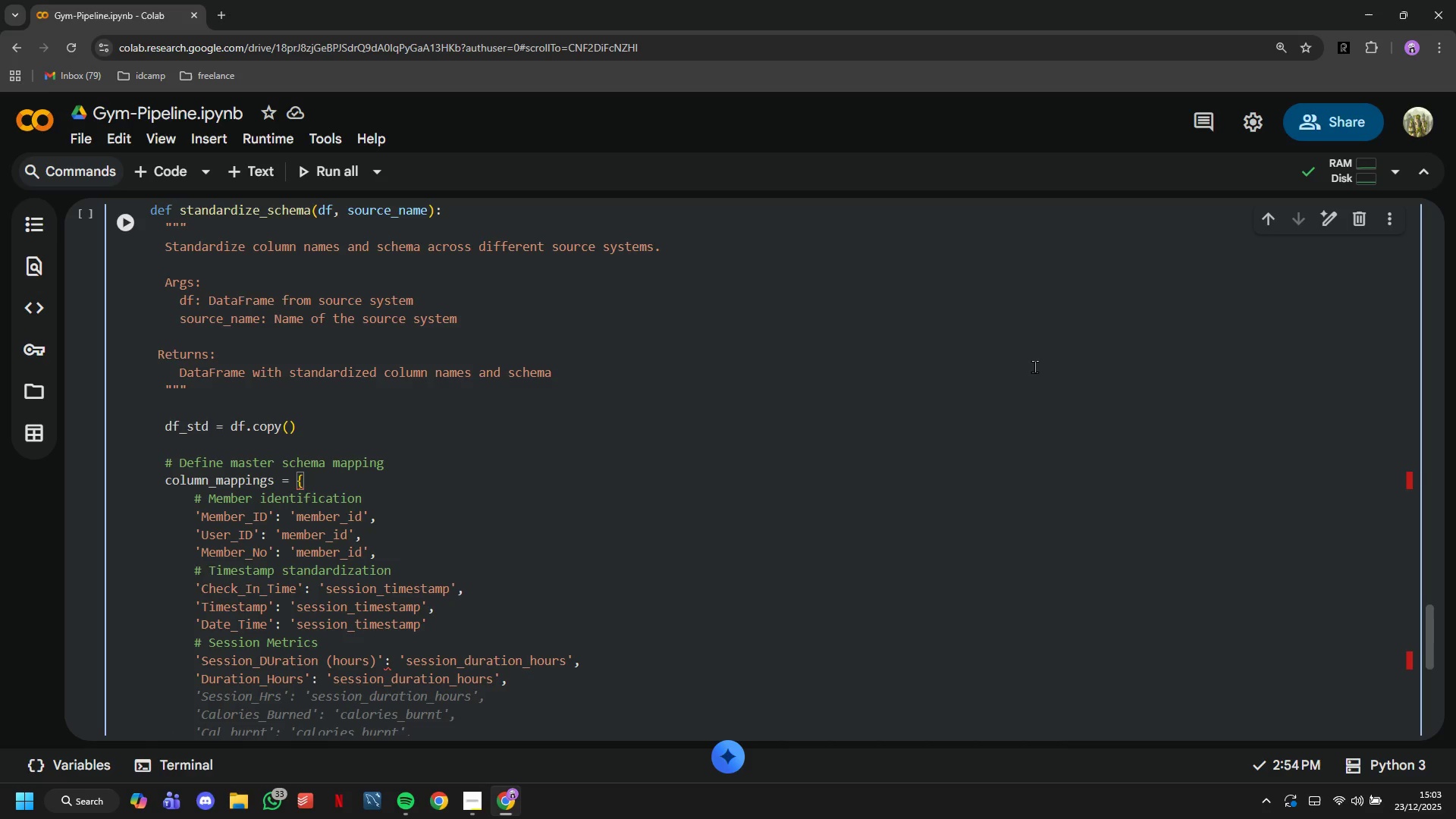 
wait(9.22)
 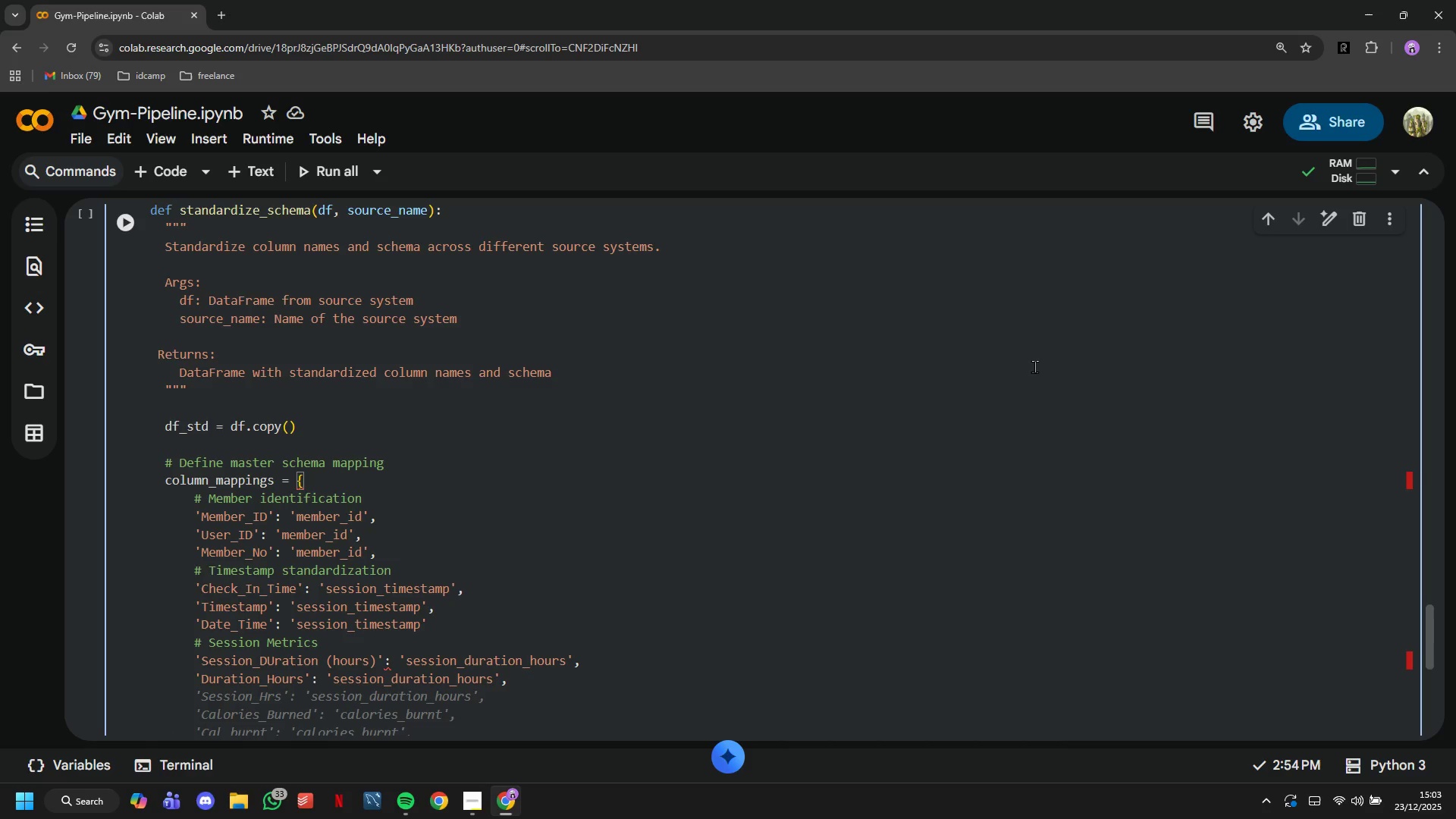 
type('Session_Hrs)
 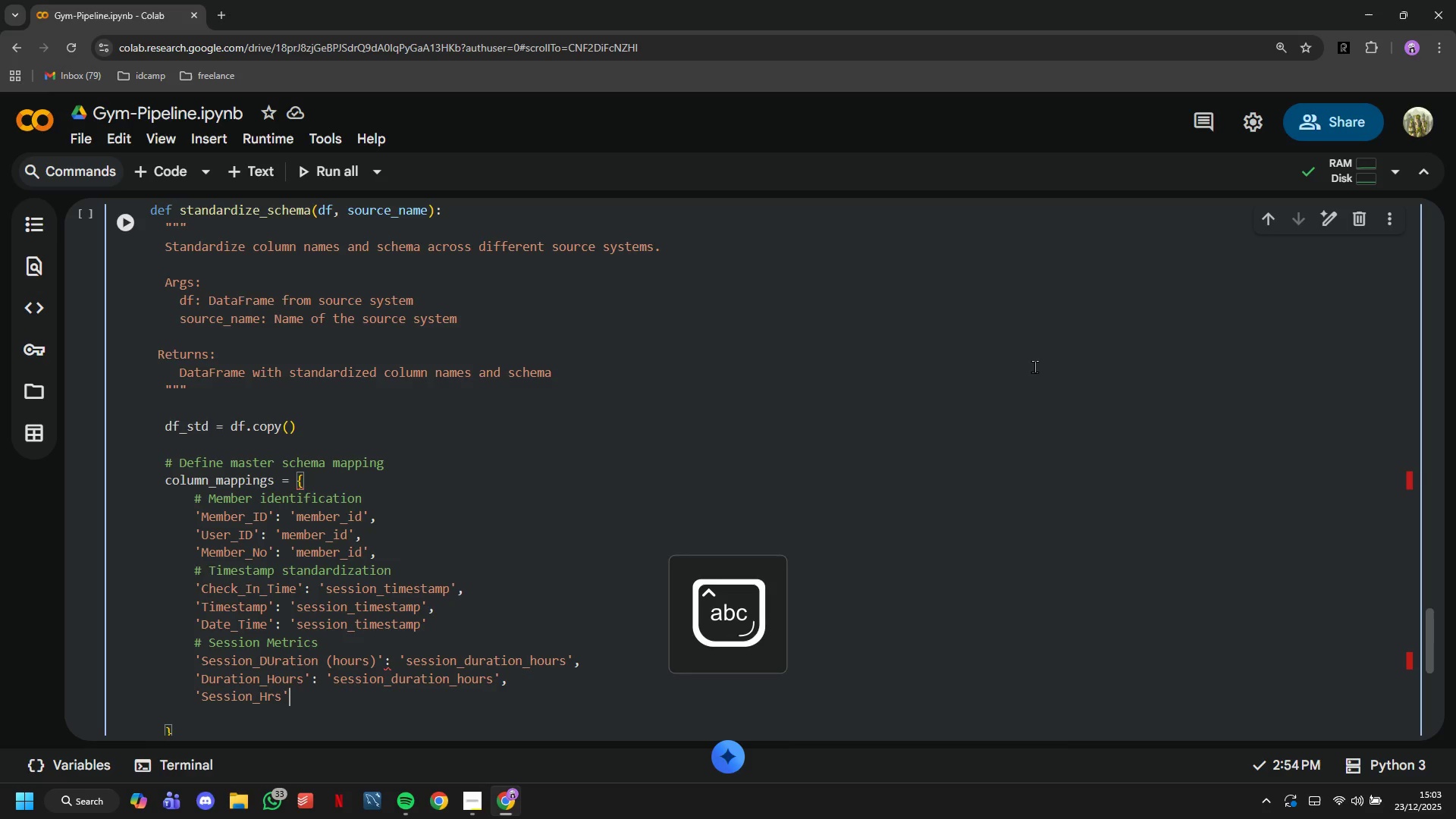 
 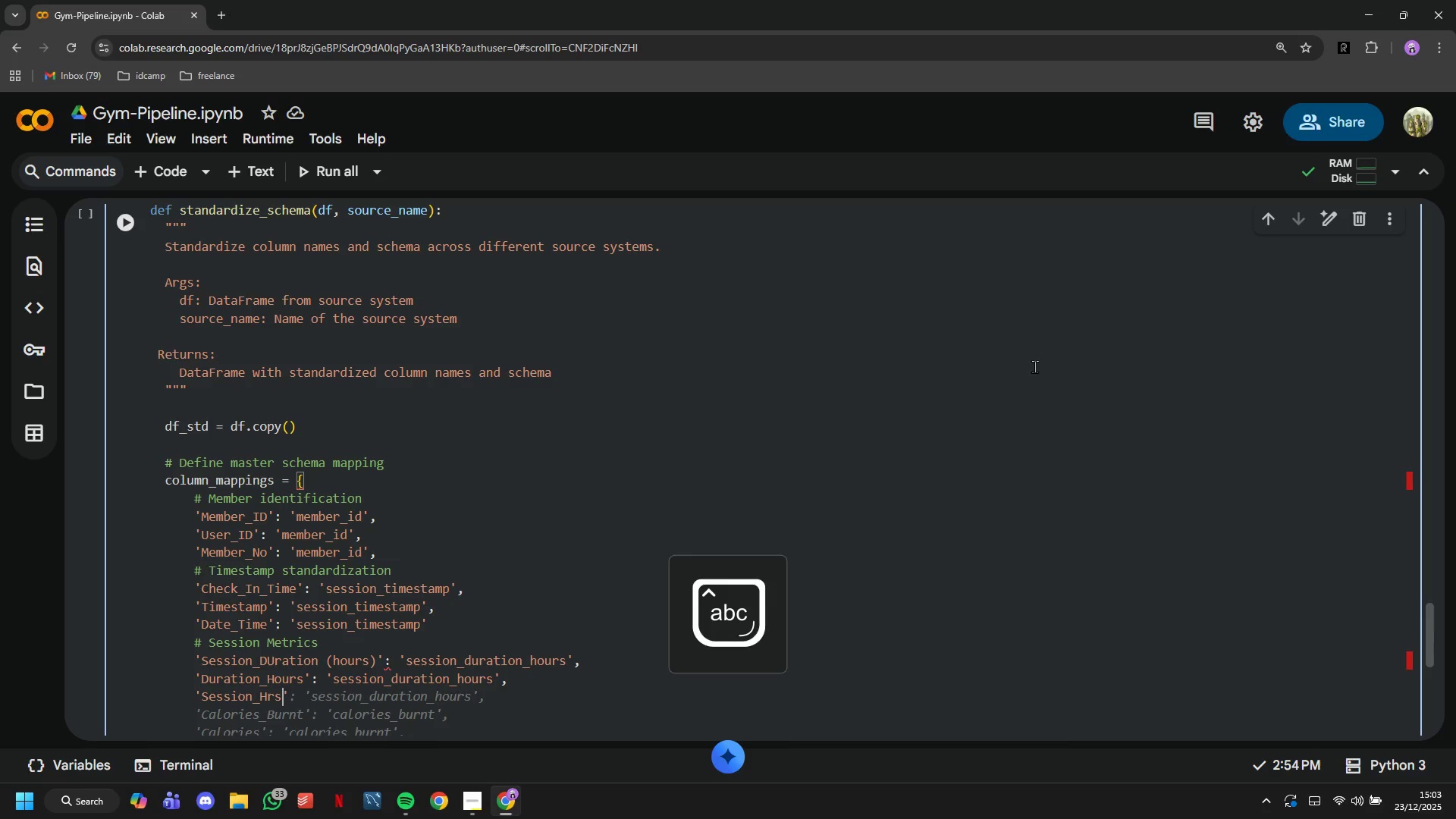 
key(ArrowRight)
 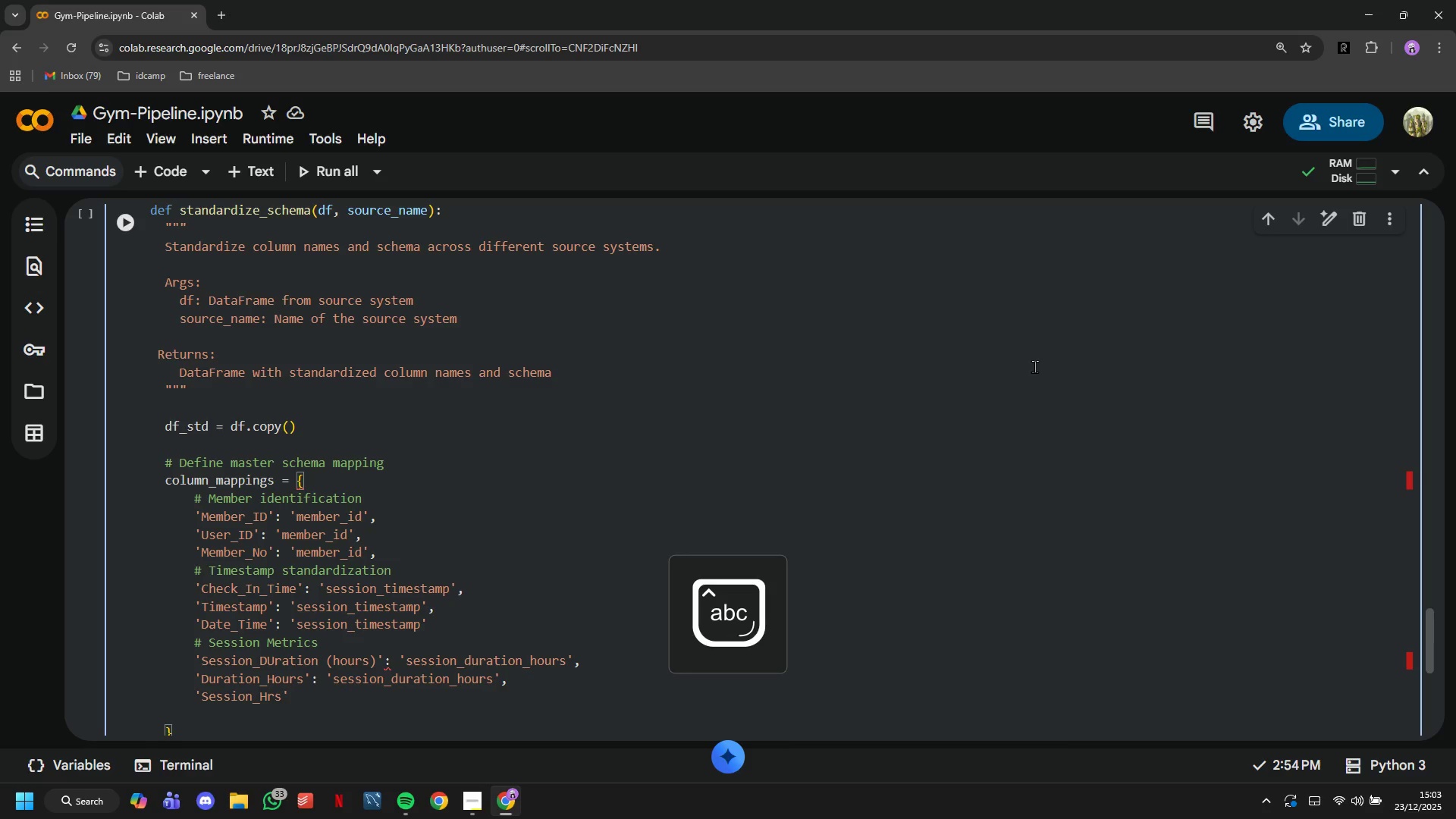 
type(: 'seas)
key(Backspace)
key(Backspace)
type(ssion_duration_hours)
 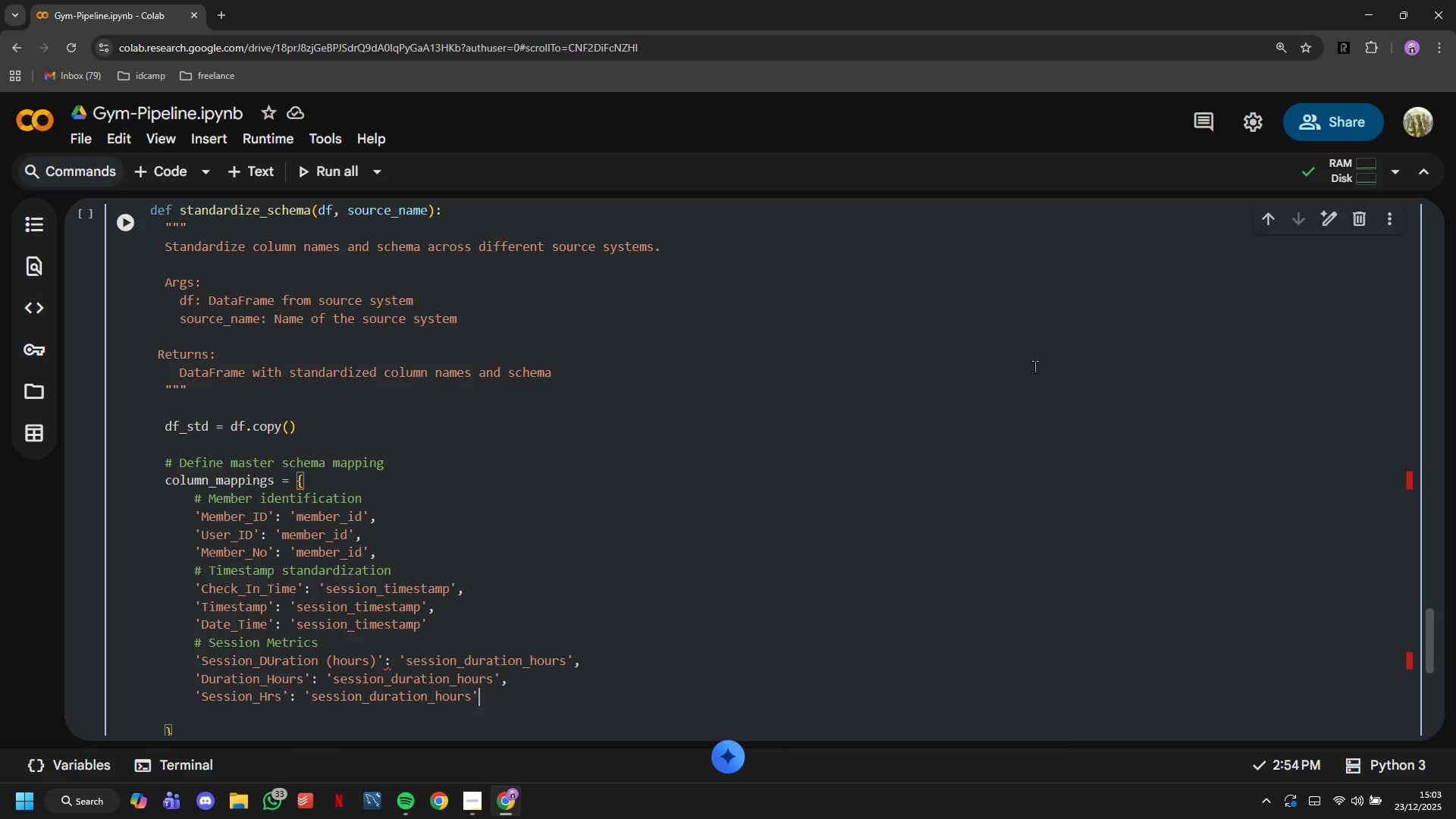 
 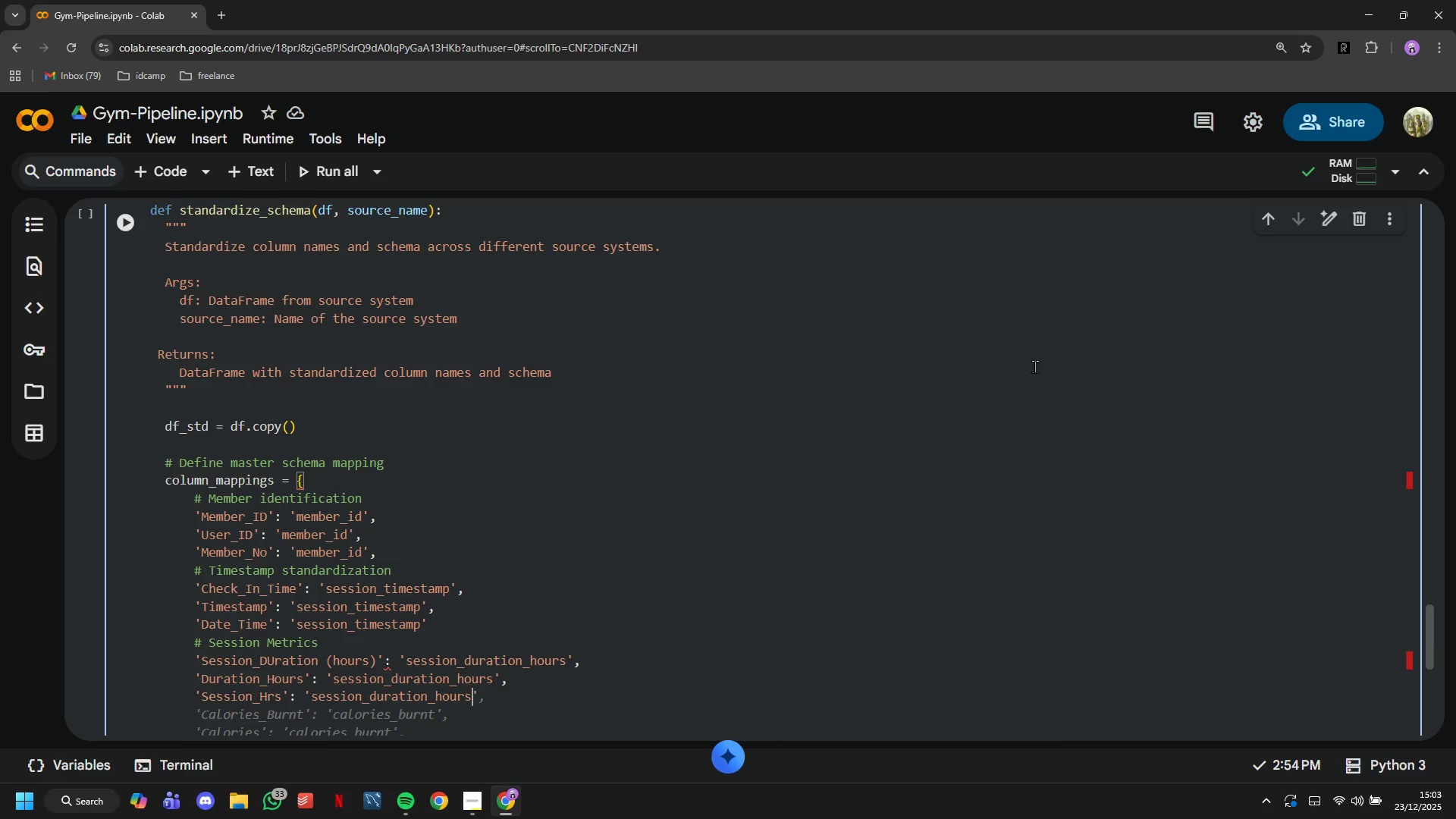 
key(ArrowRight)
 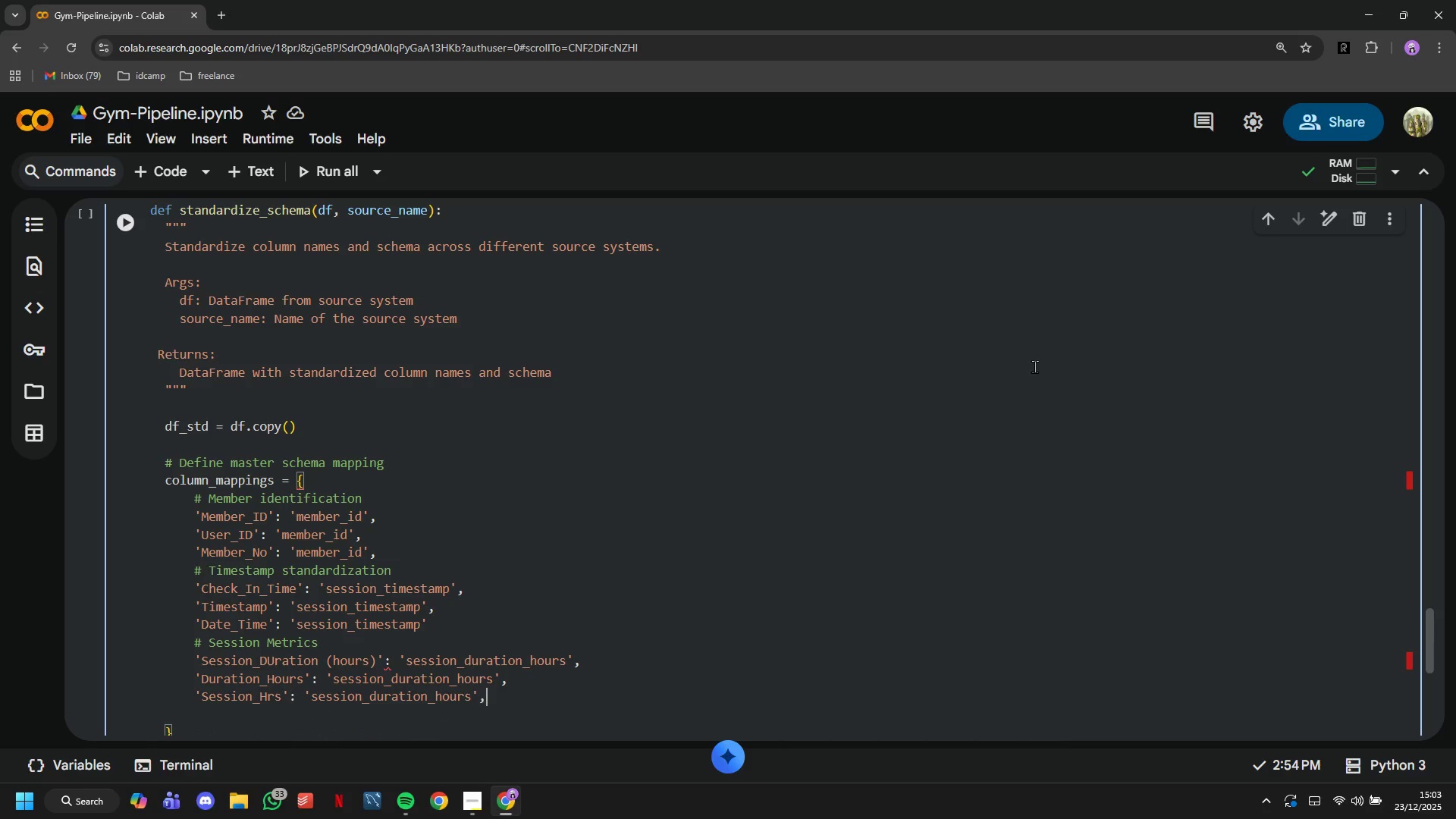 
key(Comma)
 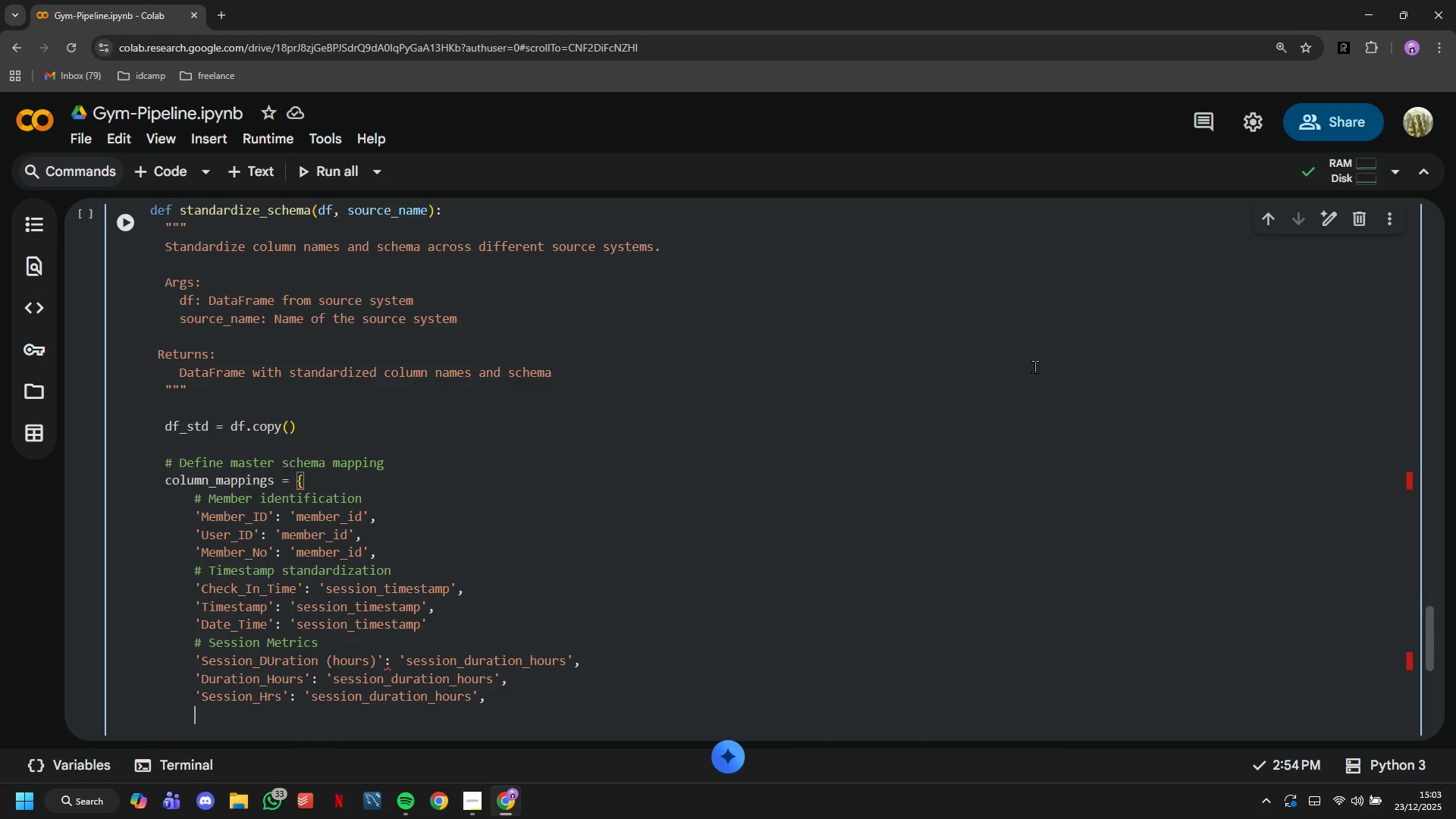 
key(Enter)
 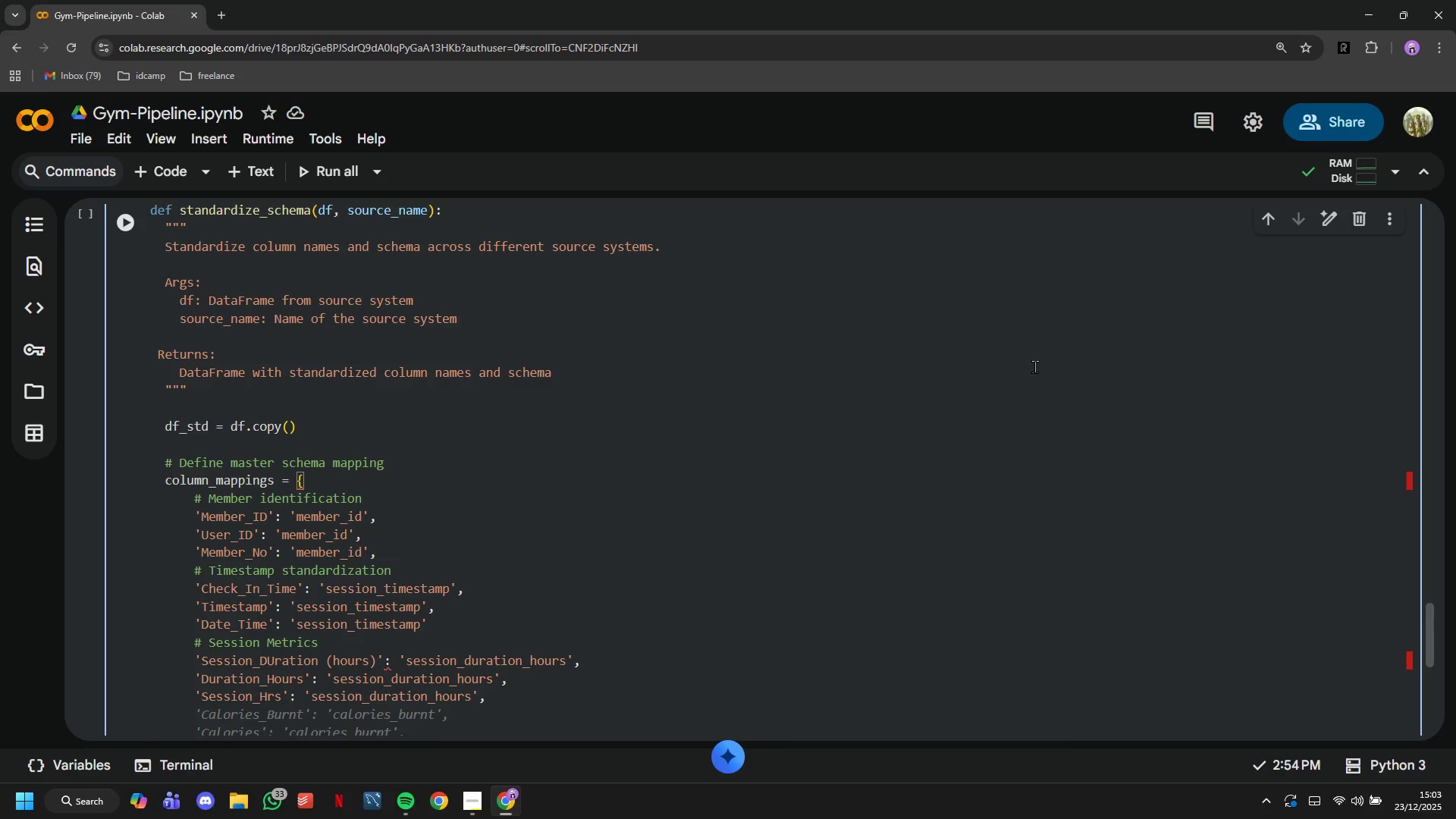 
wait(6.02)
 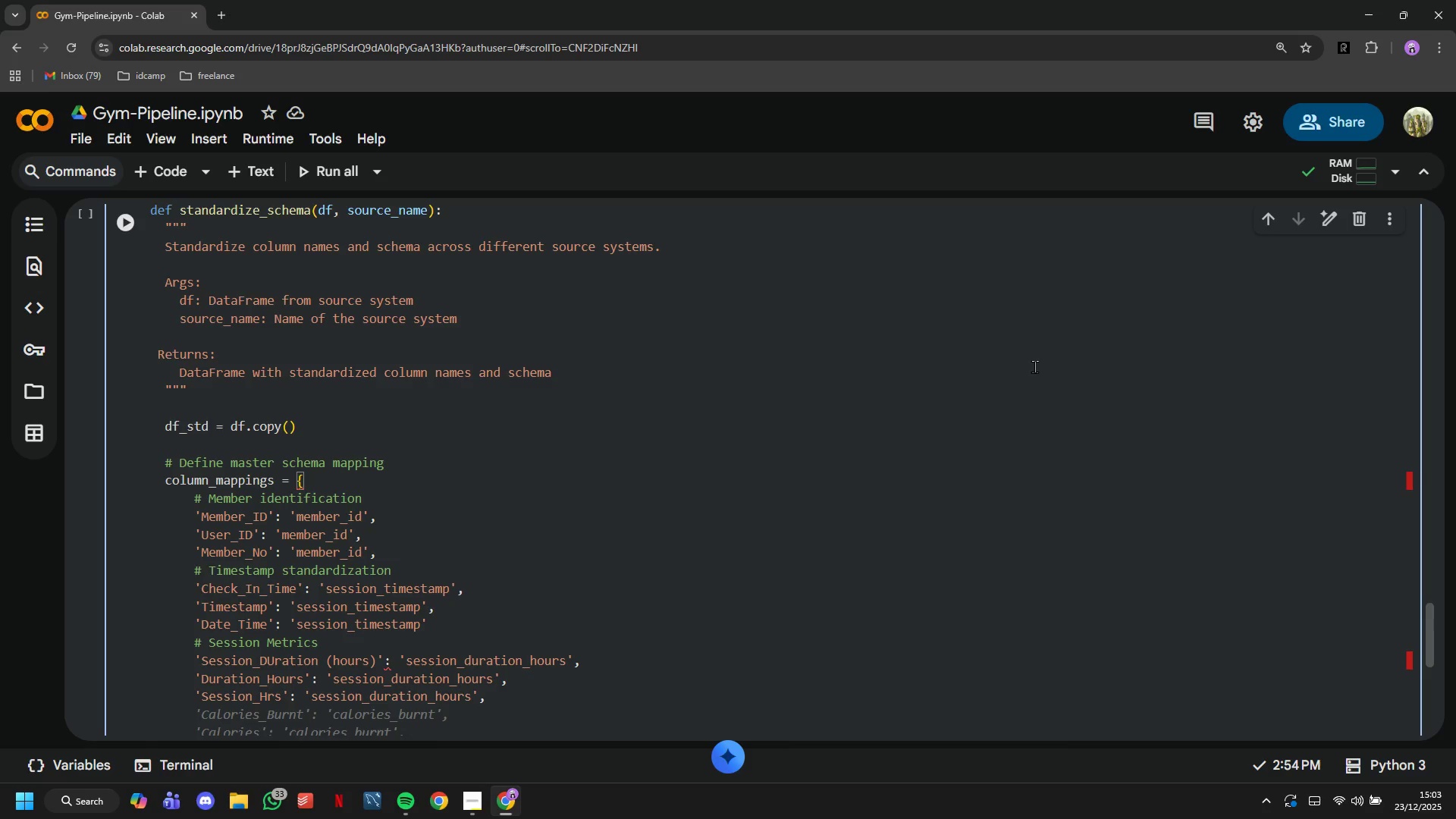 
key(Quote)
 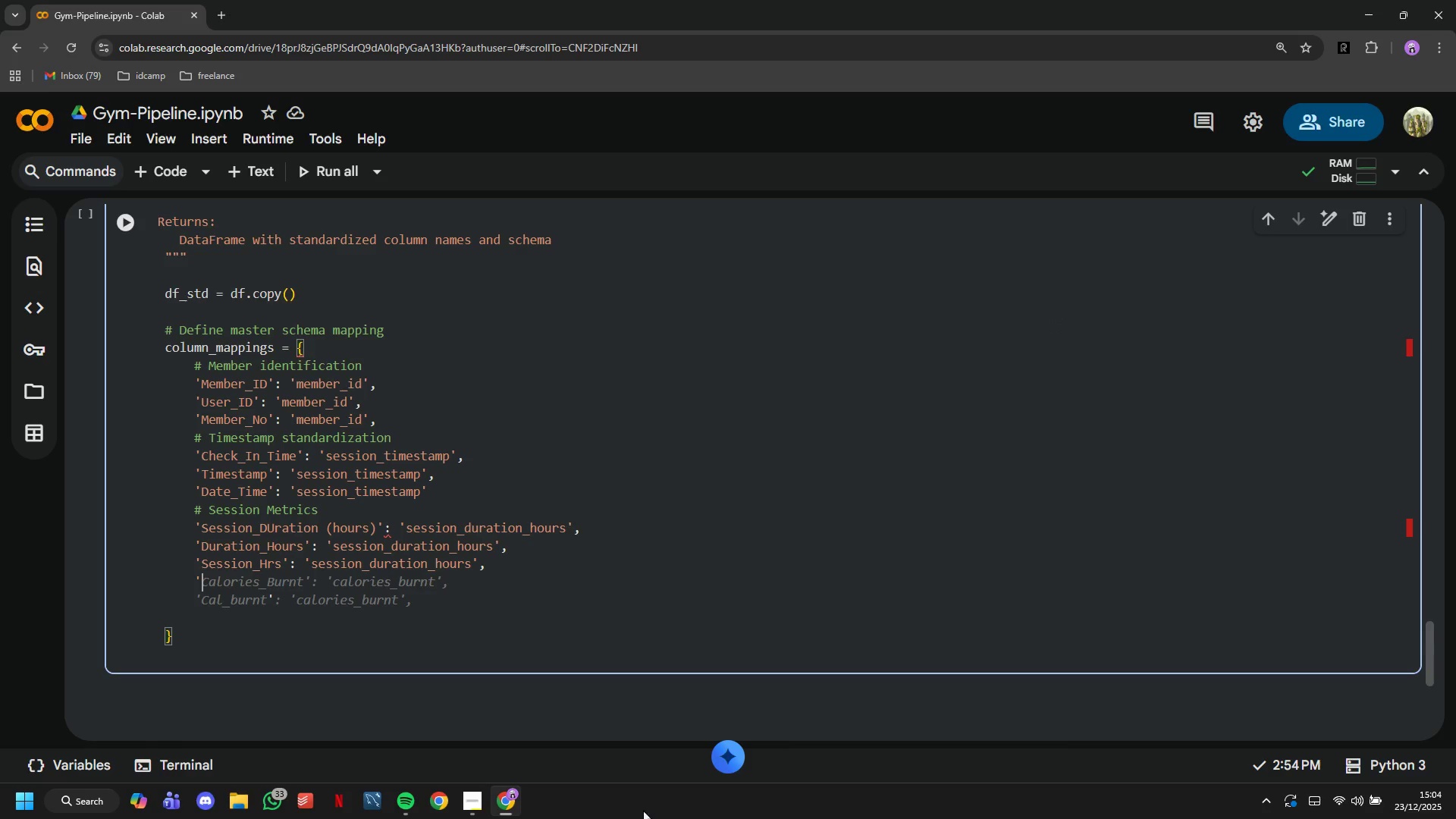 
scroll: coordinate [583, 560], scroll_direction: up, amount: 36.0
 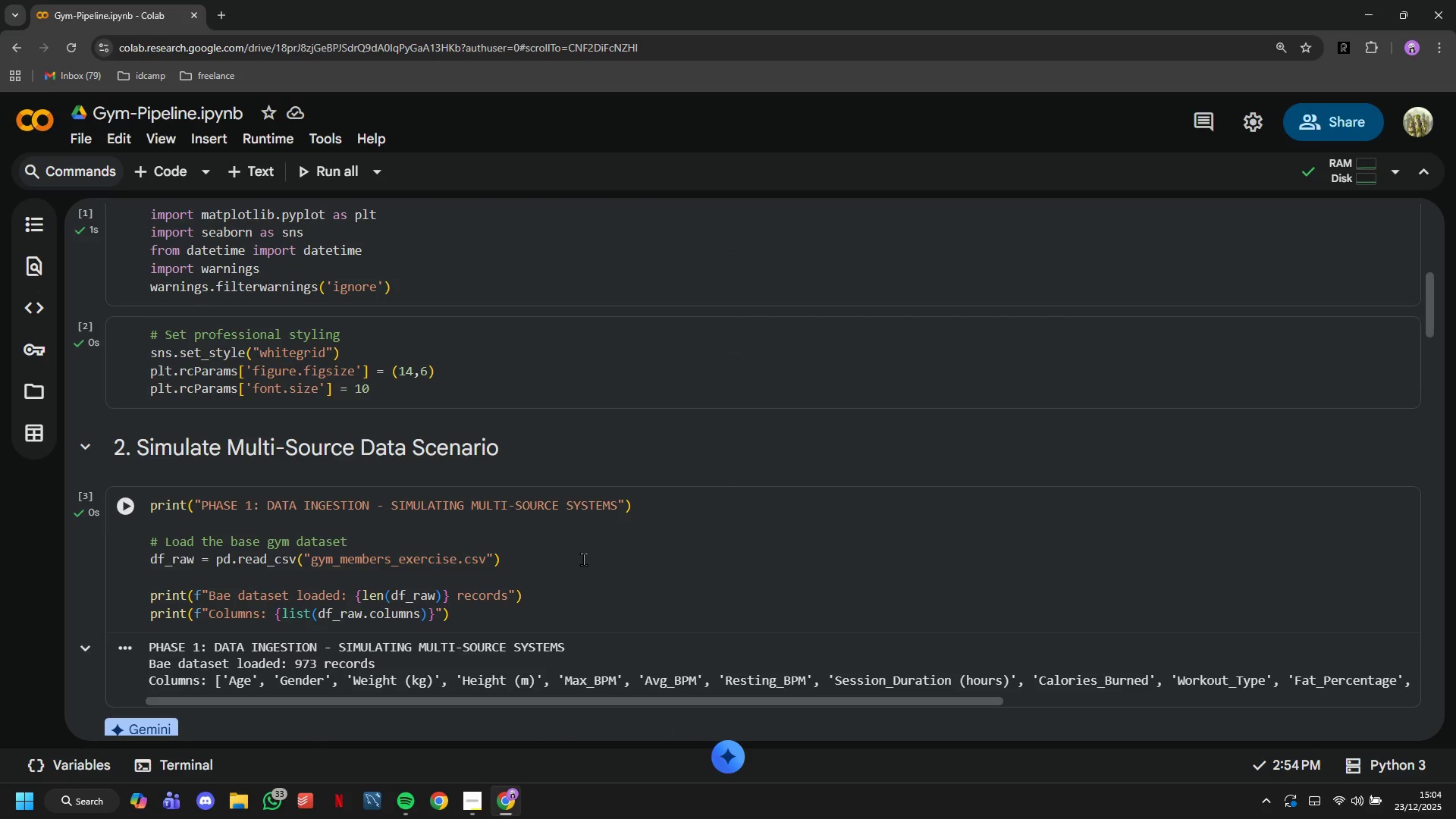 
scroll: coordinate [588, 565], scroll_direction: down, amount: 37.0
 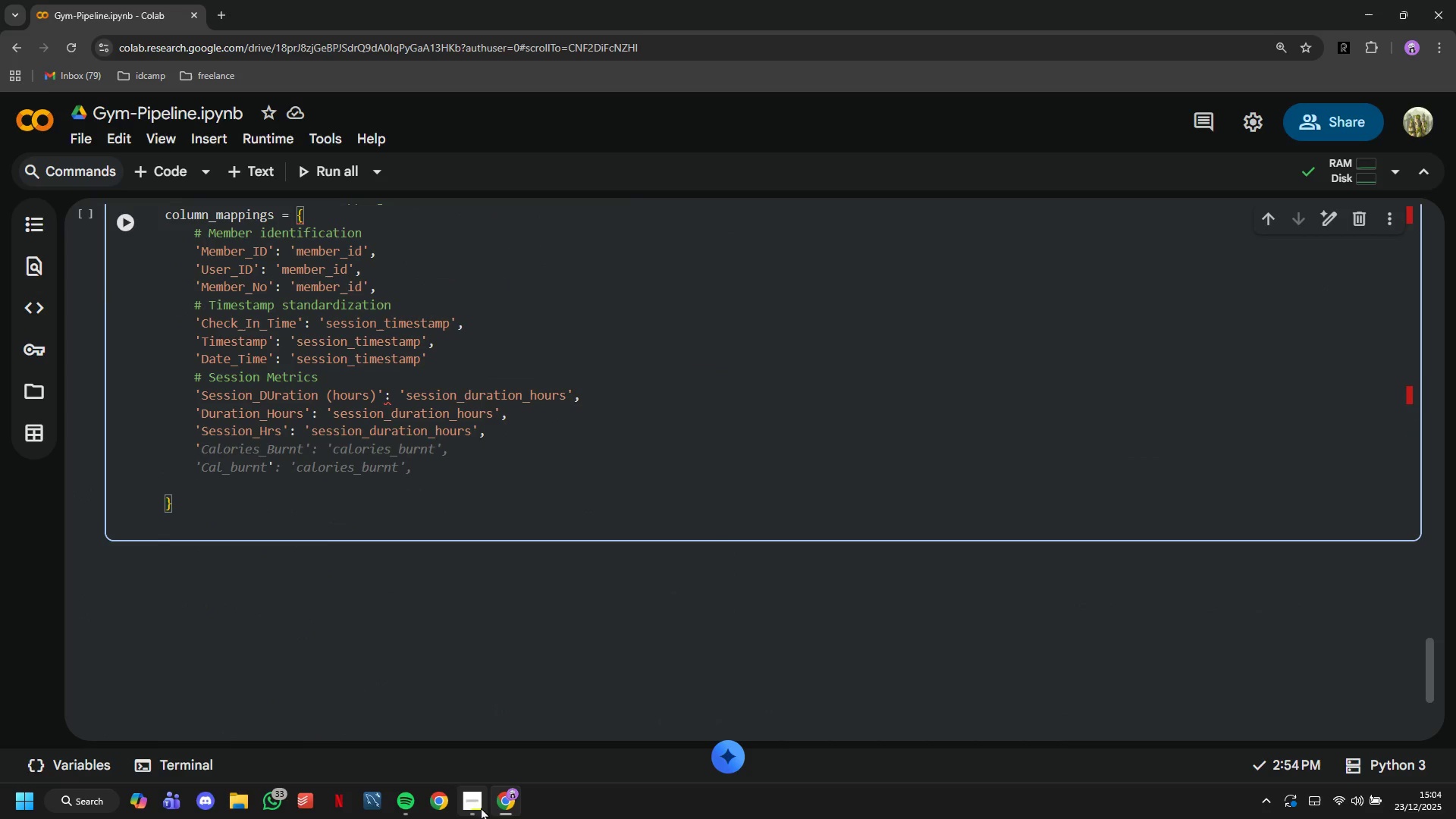 
left_click([481, 807])